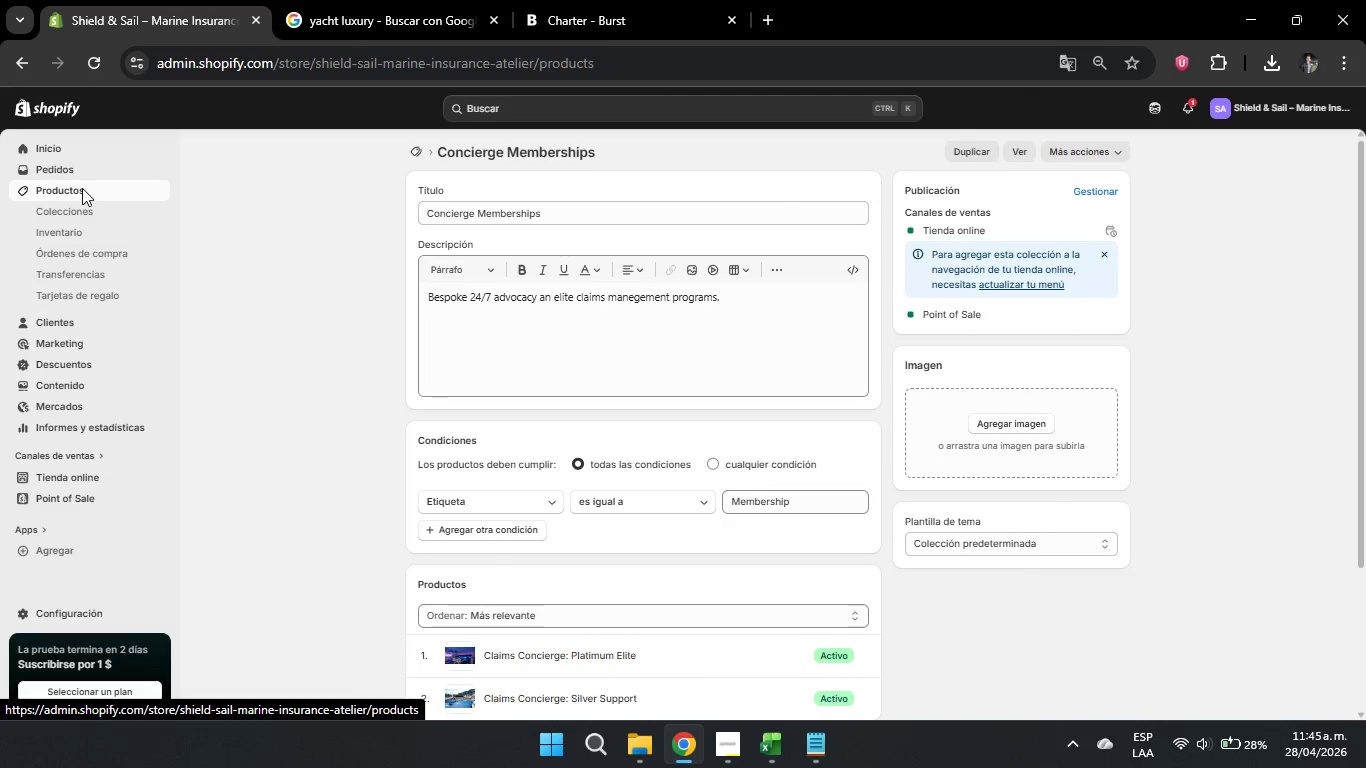 
left_click([82, 188])
 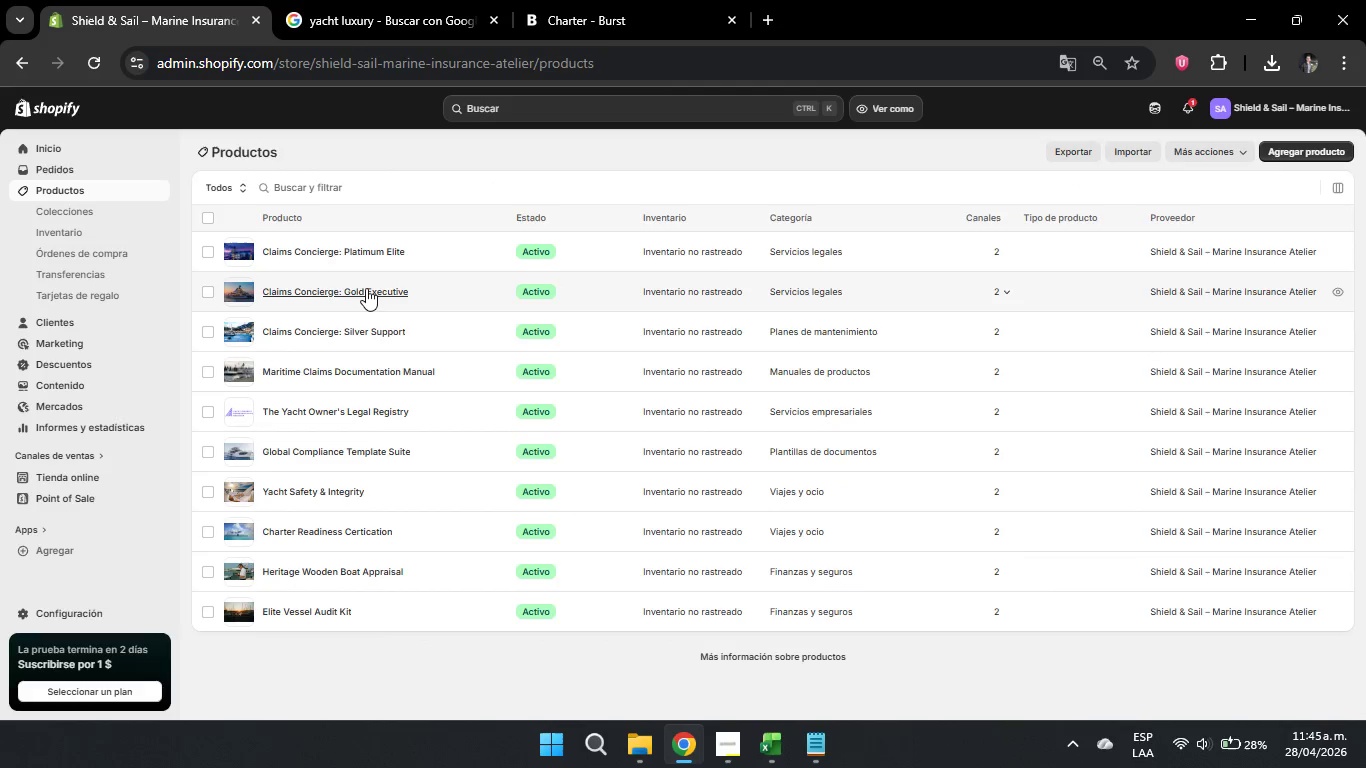 
left_click([365, 289])
 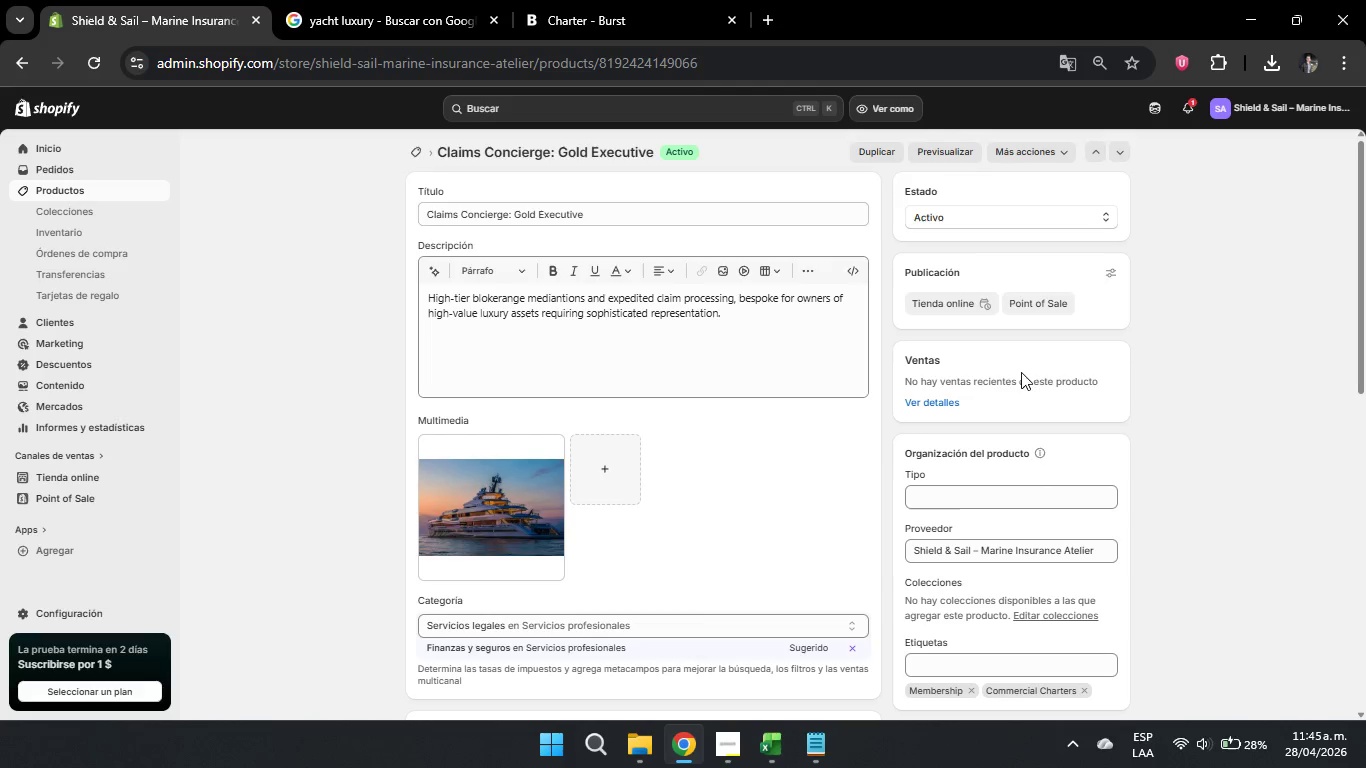 
scroll: coordinate [1099, 383], scroll_direction: down, amount: 3.0
 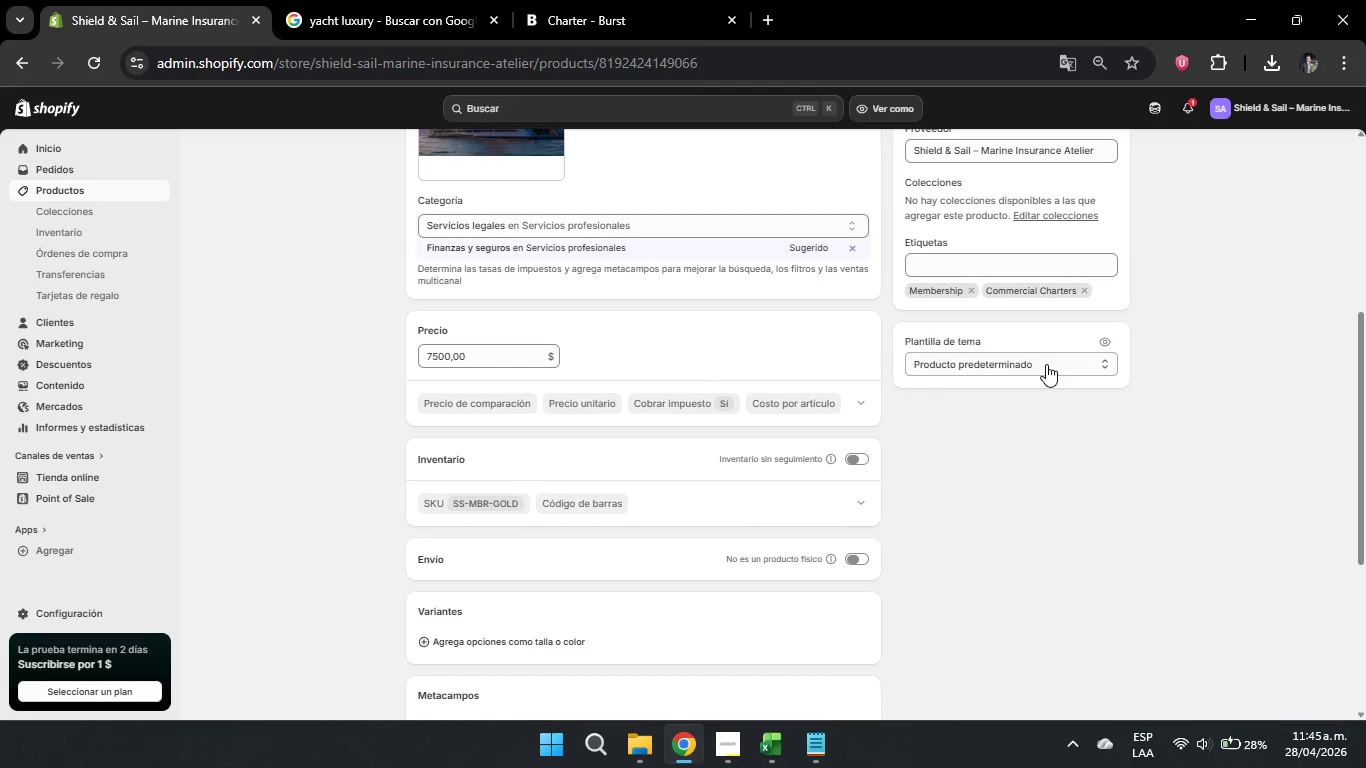 
scroll: coordinate [837, 383], scroll_direction: up, amount: 8.0
 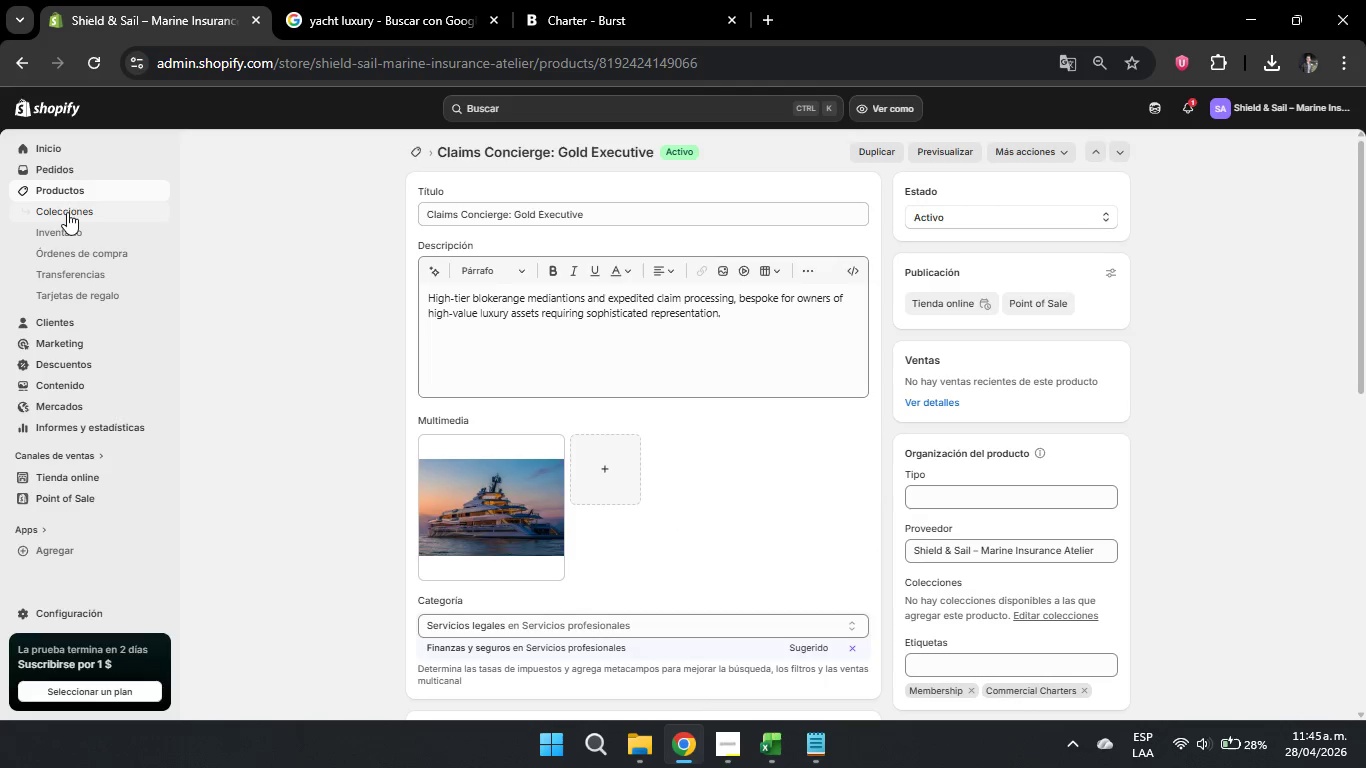 
left_click([64, 189])
 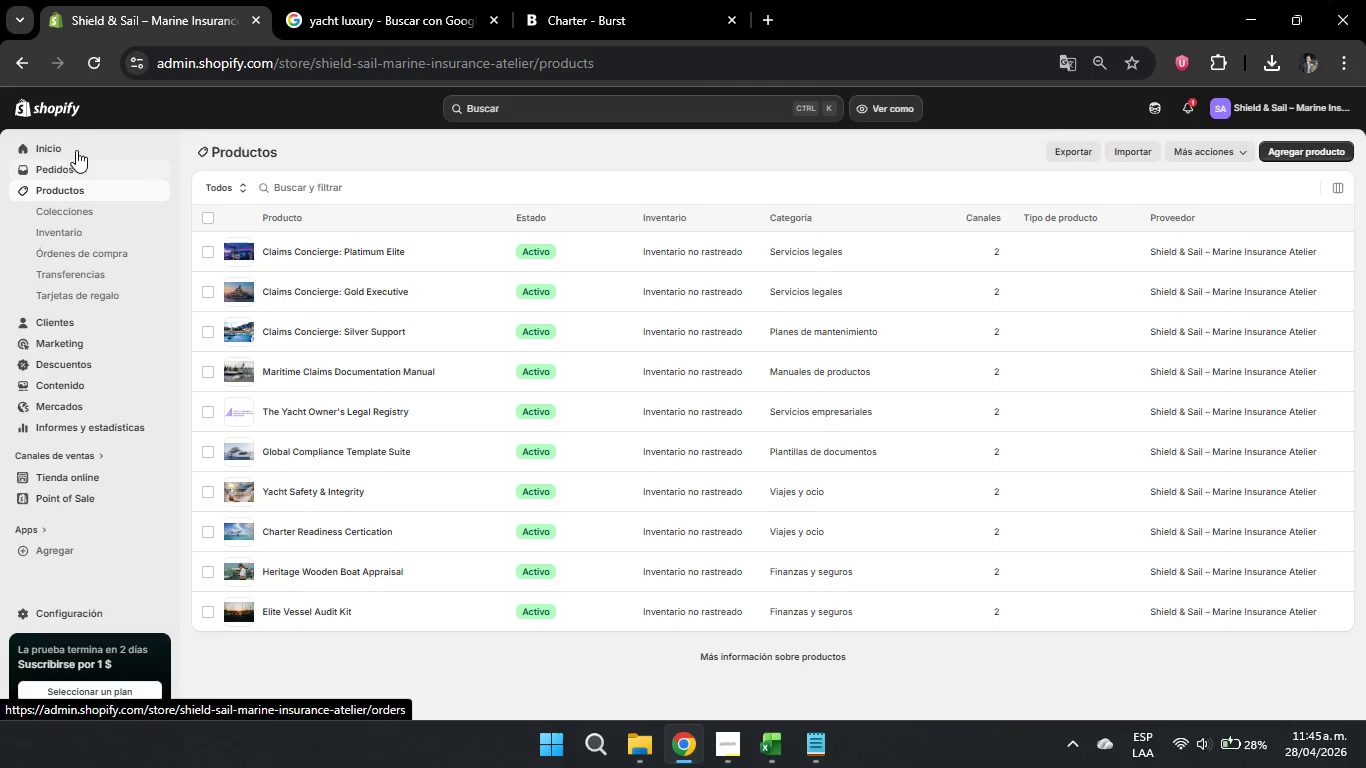 
left_click([93, 67])
 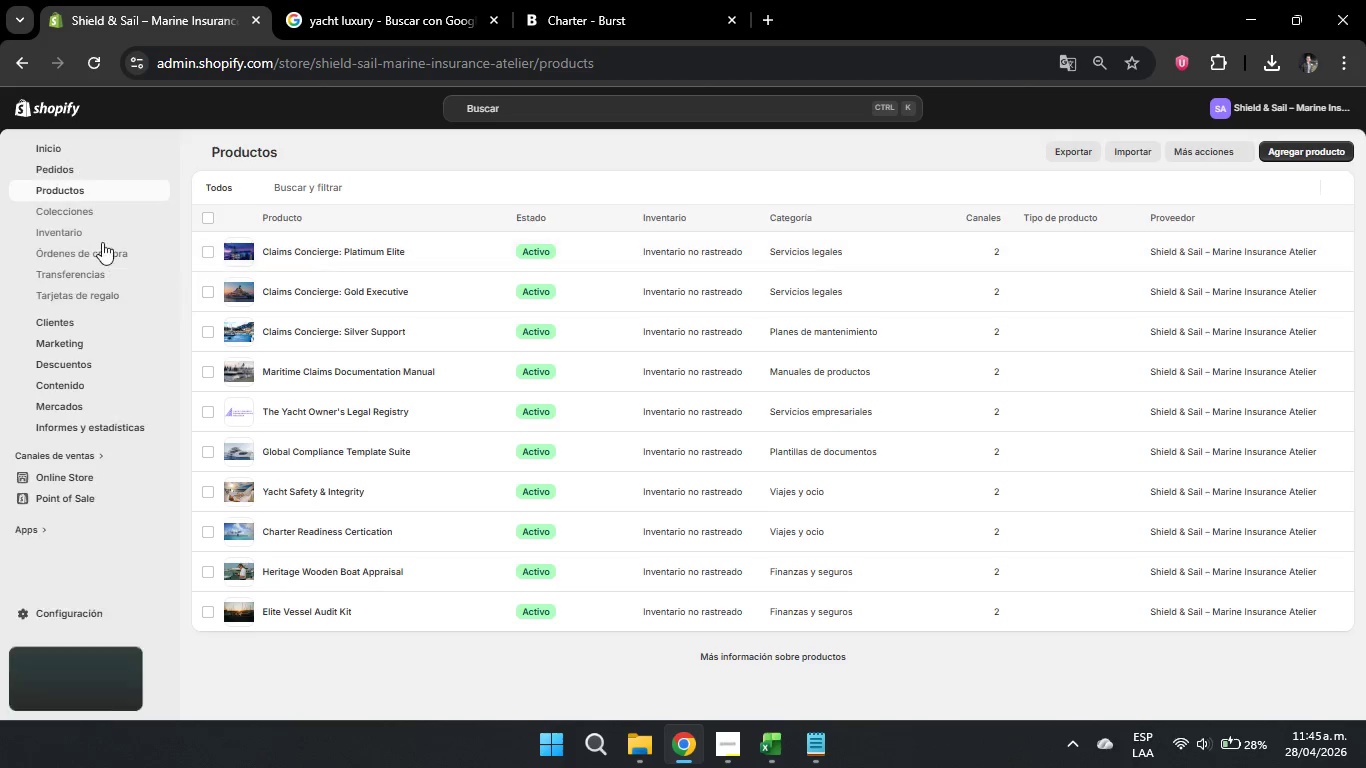 
wait(5.7)
 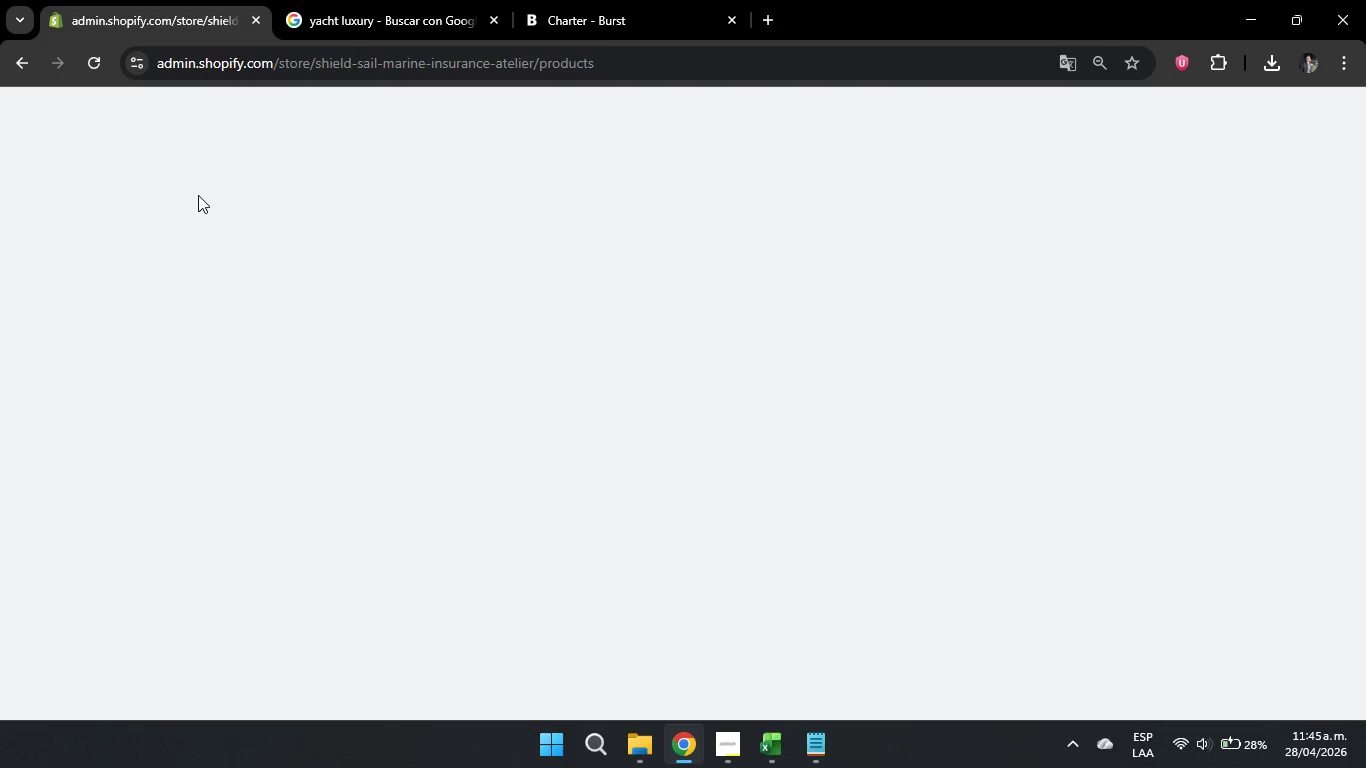 
left_click([102, 208])
 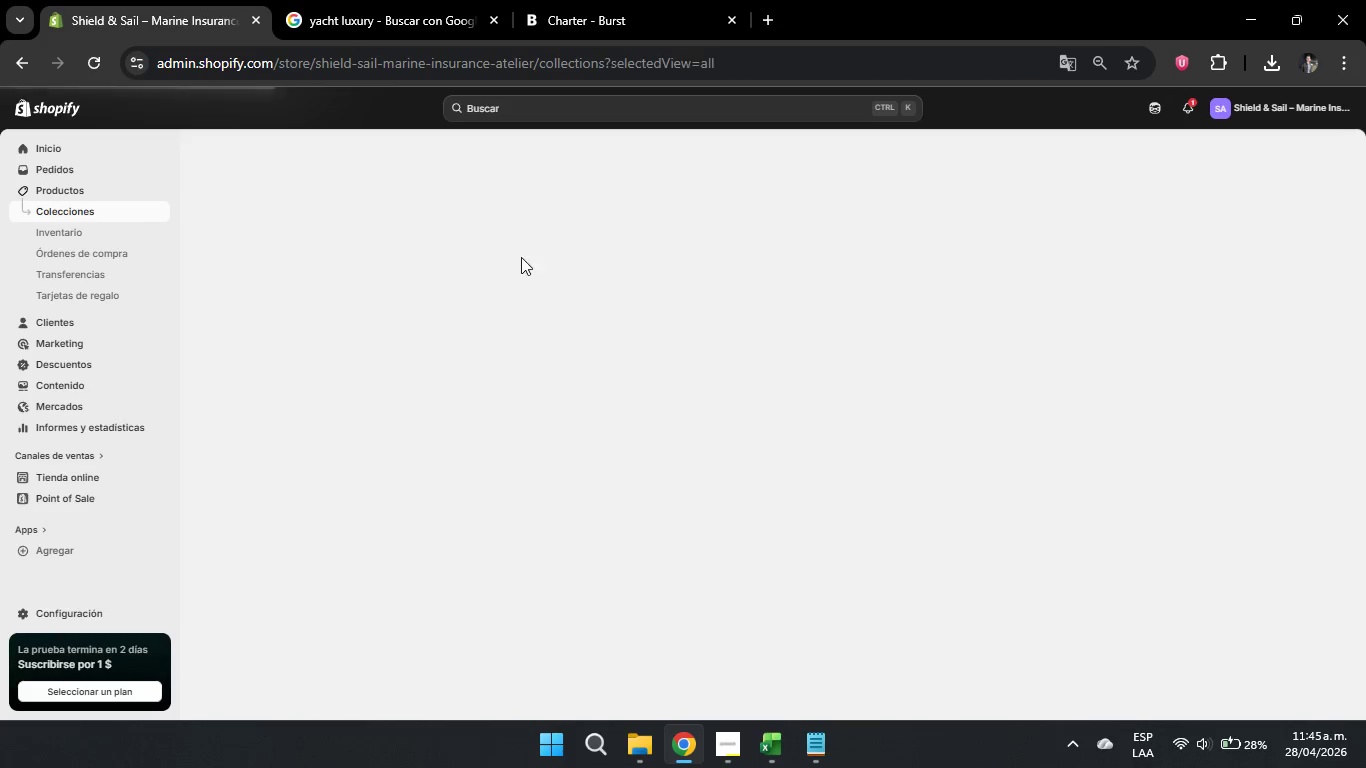 
mouse_move([489, 294])
 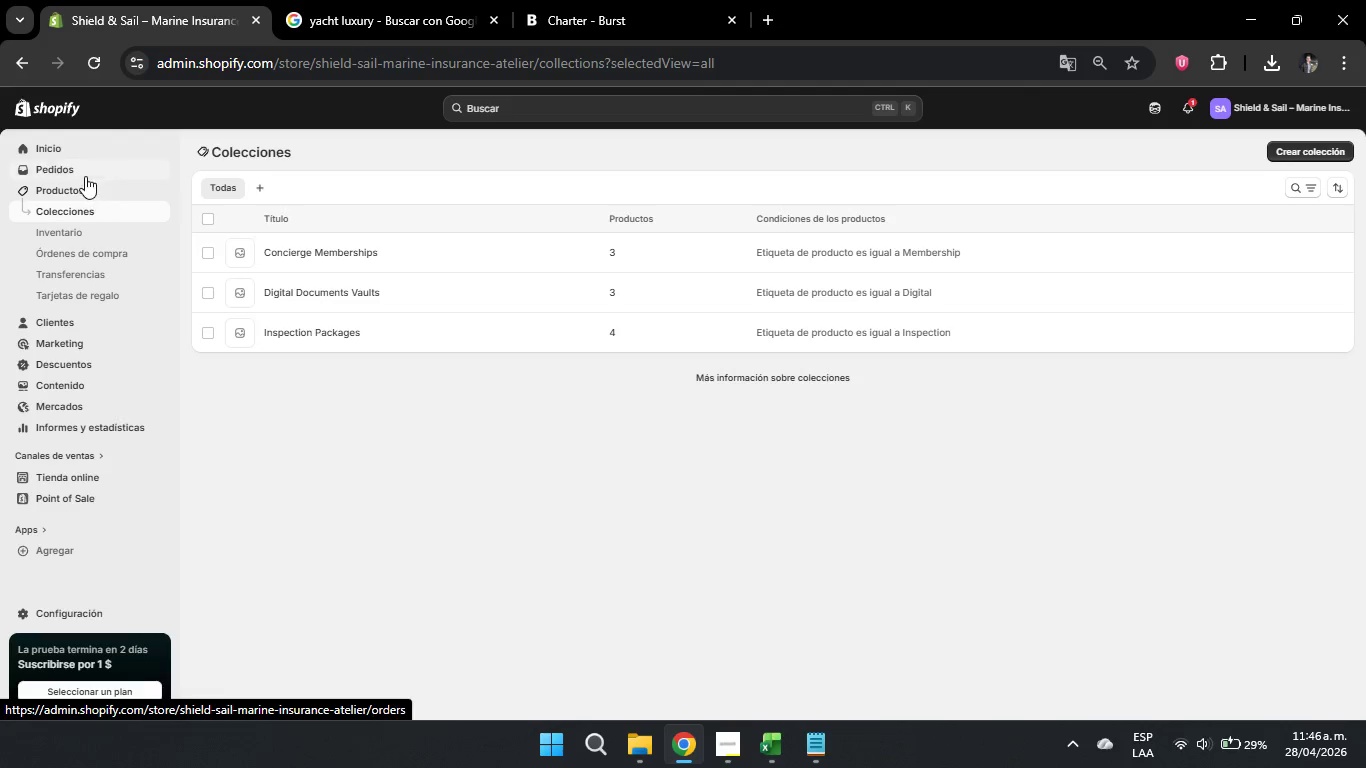 
left_click([79, 193])
 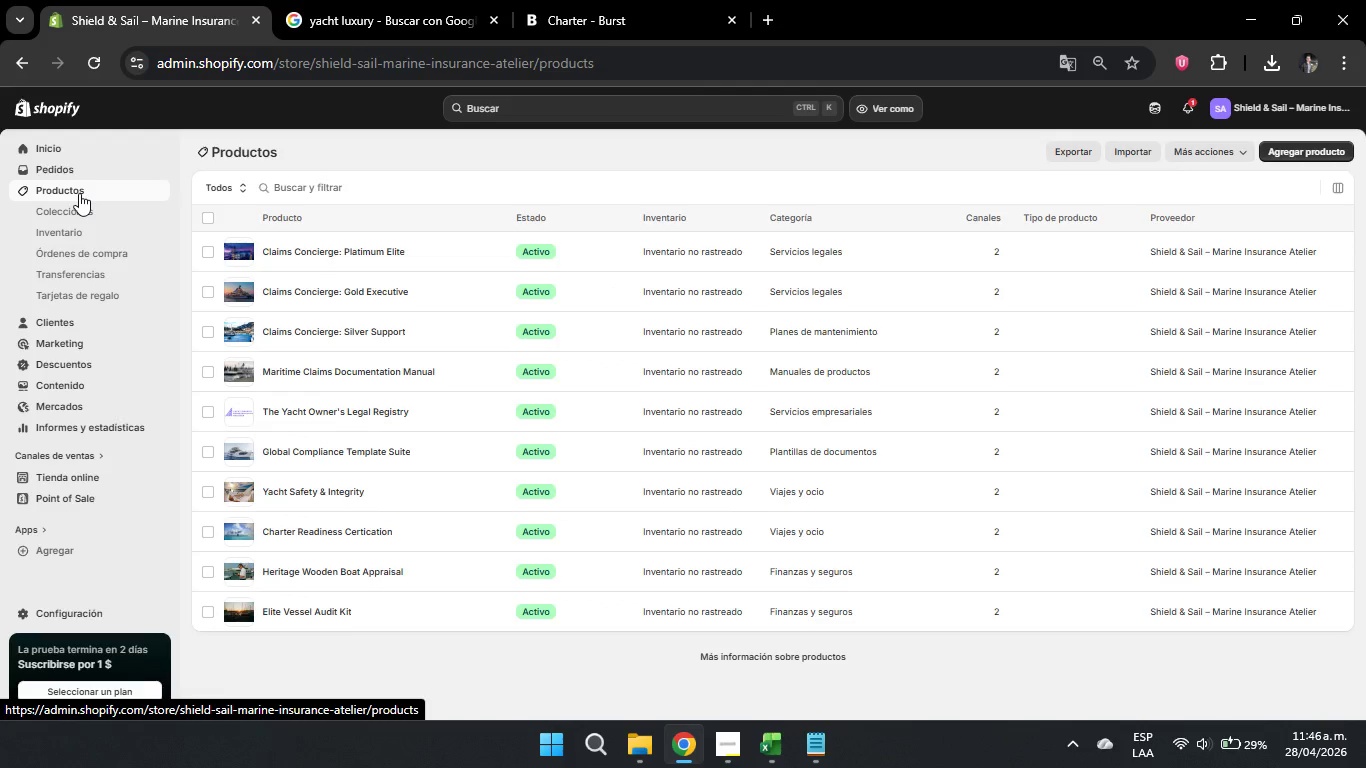 
wait(18.52)
 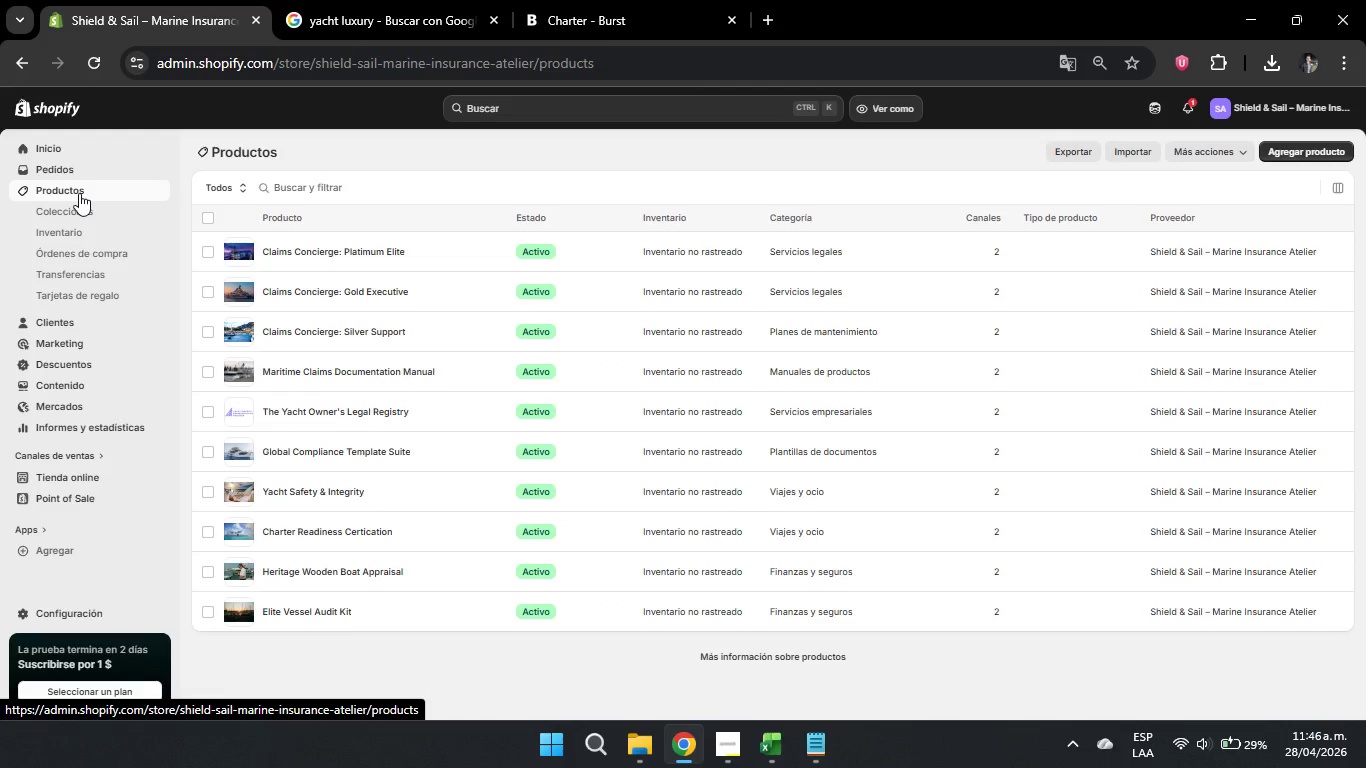 
left_click([74, 148])
 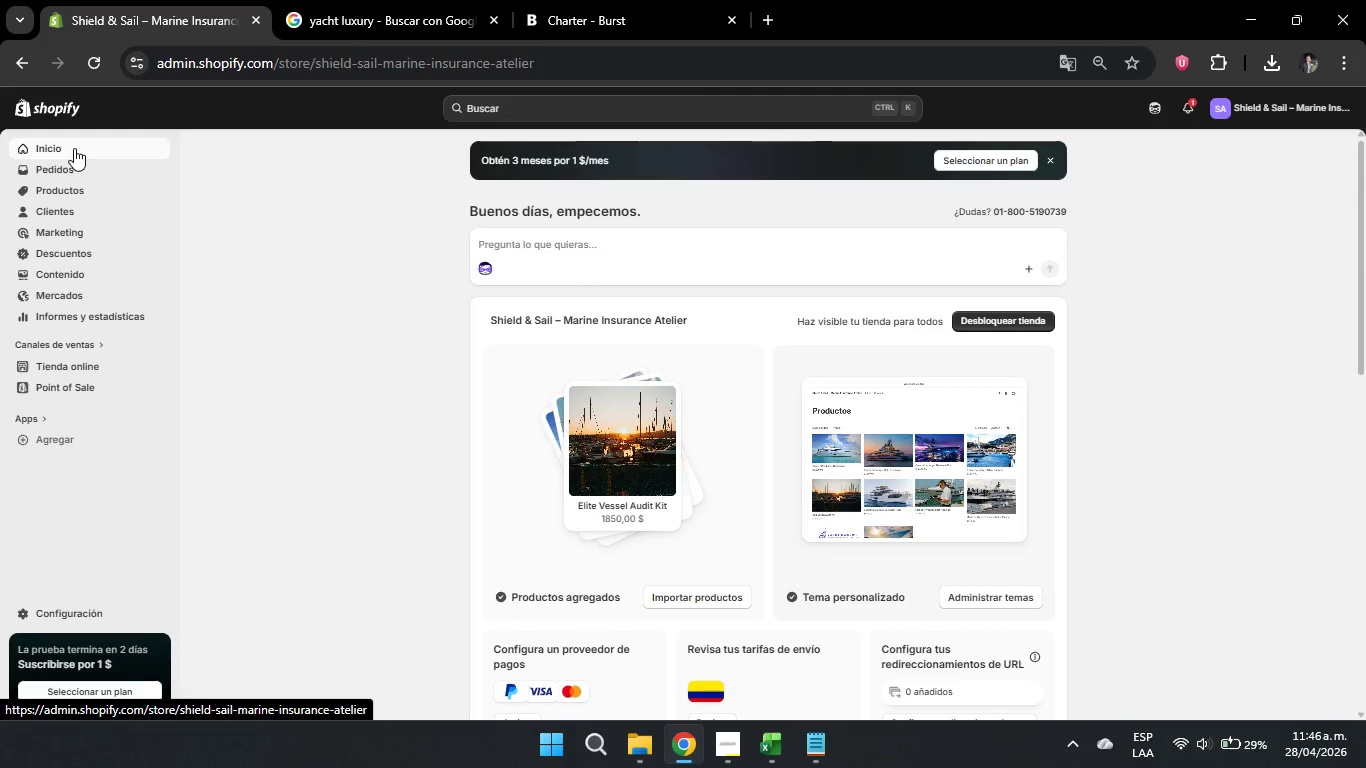 
wait(10.92)
 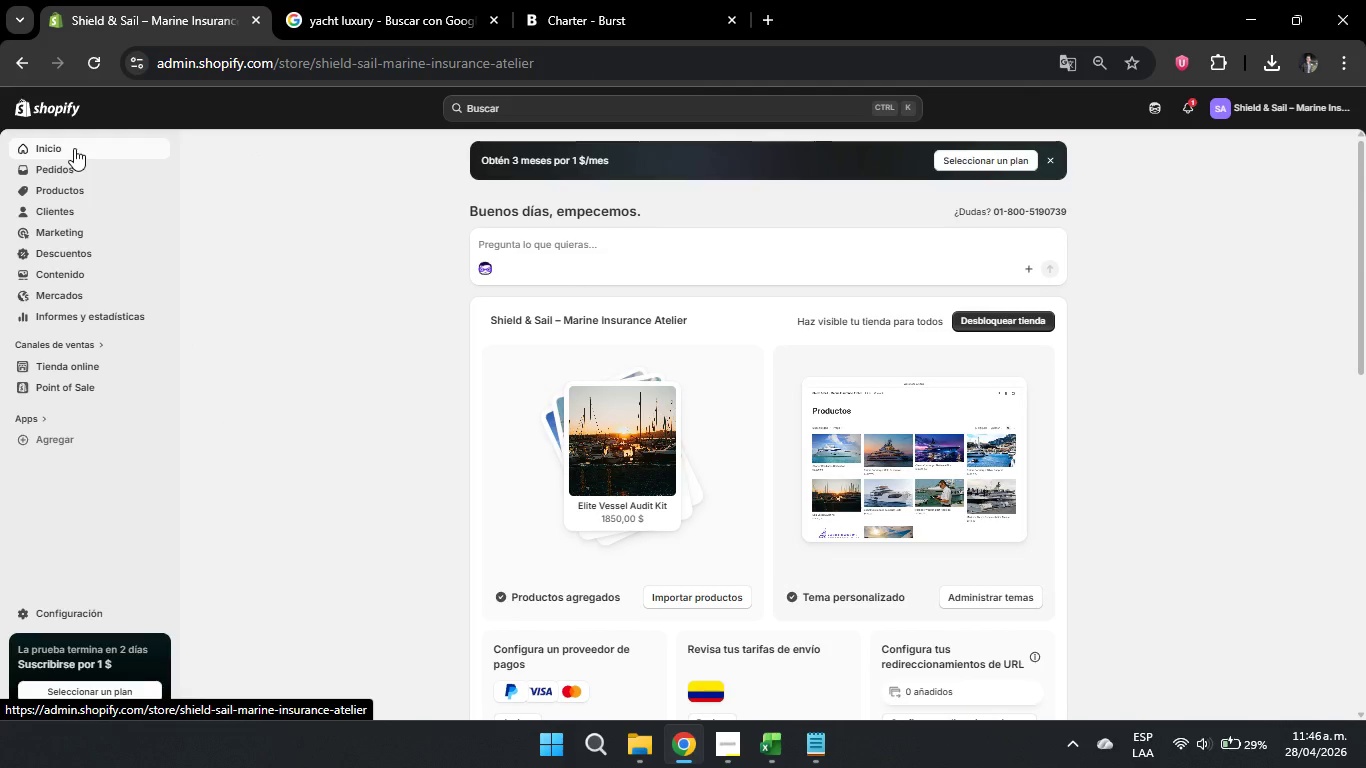 
left_click([87, 365])
 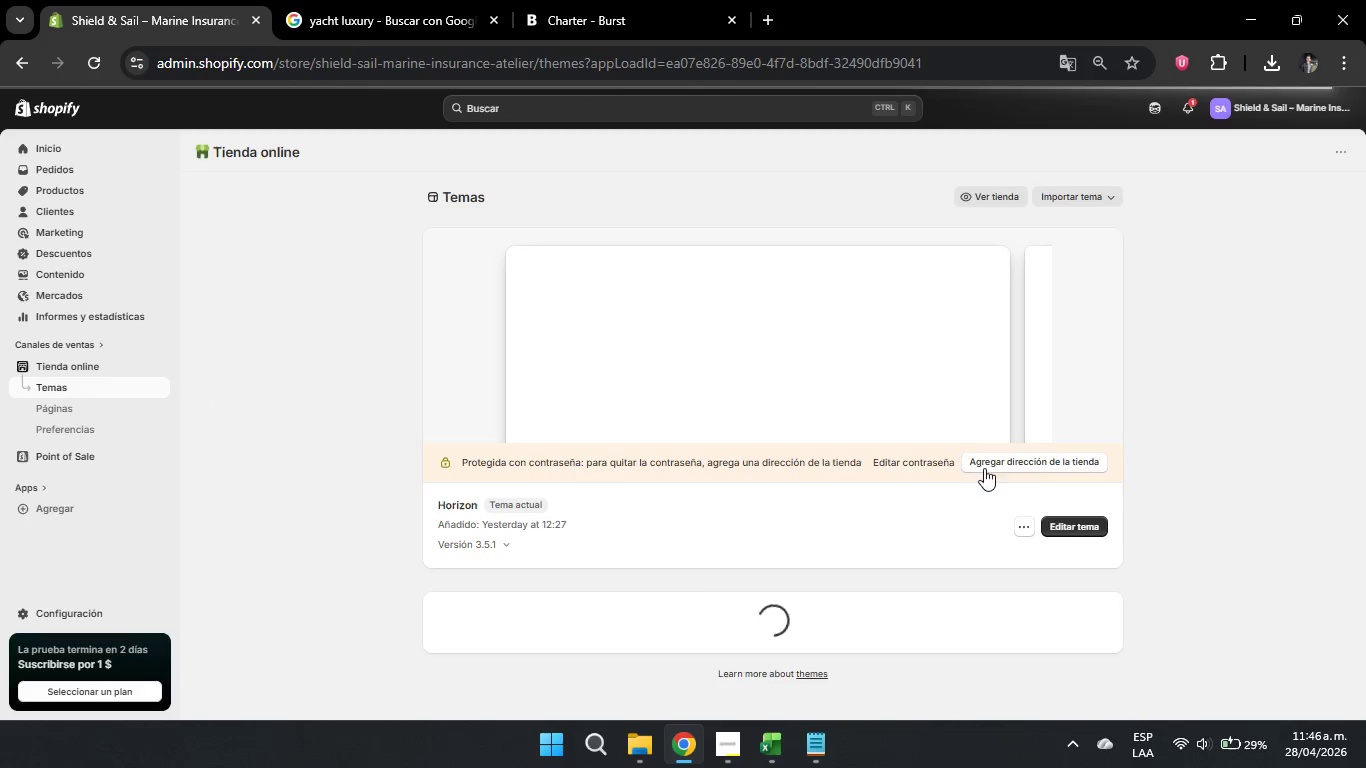 
wait(5.25)
 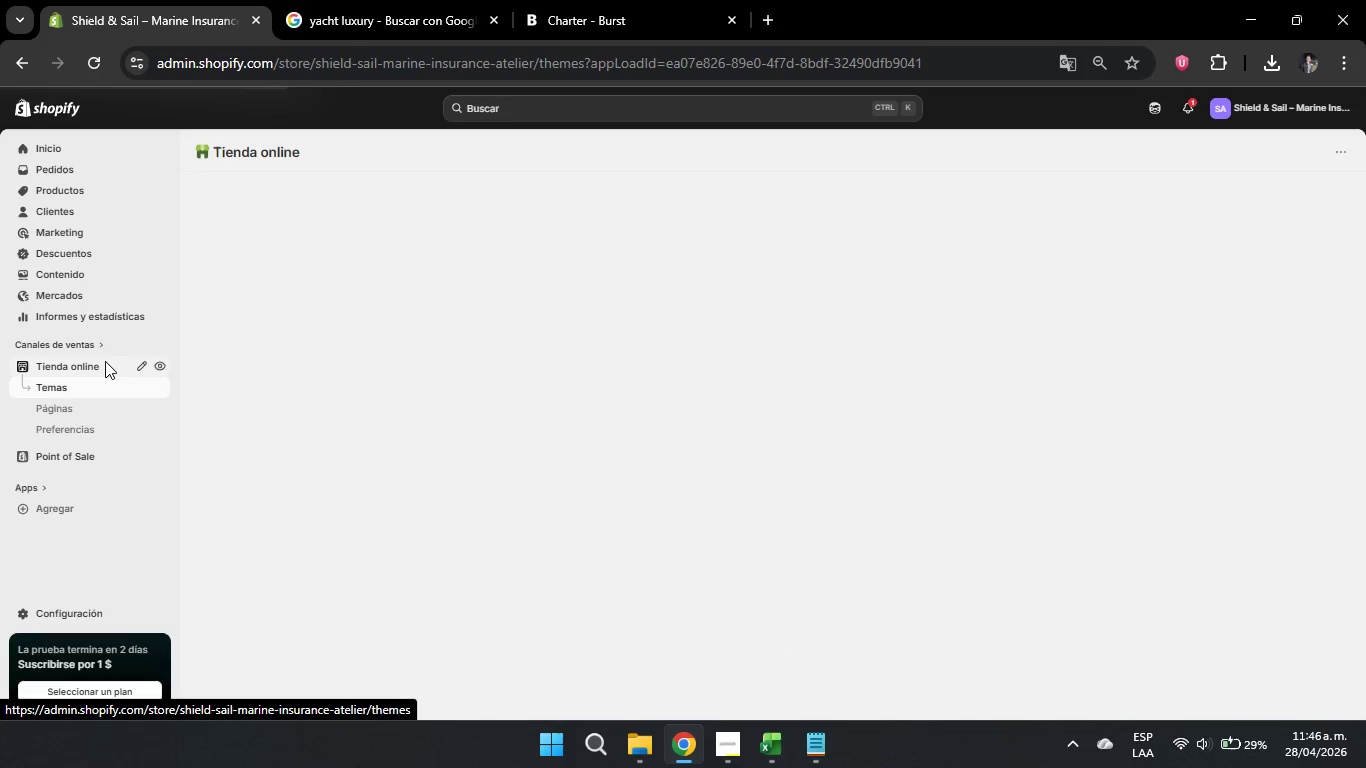 
scroll: coordinate [1049, 438], scroll_direction: down, amount: 12.0
 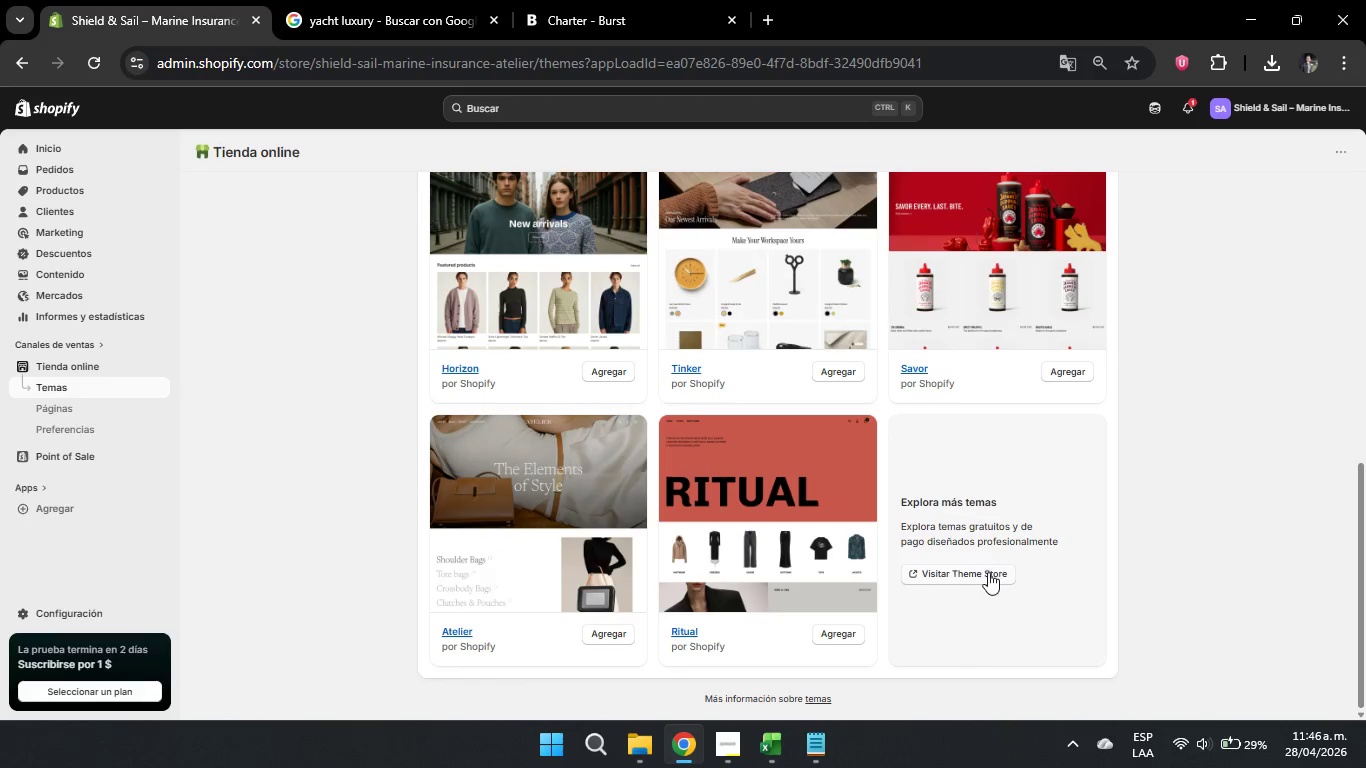 
left_click([988, 573])
 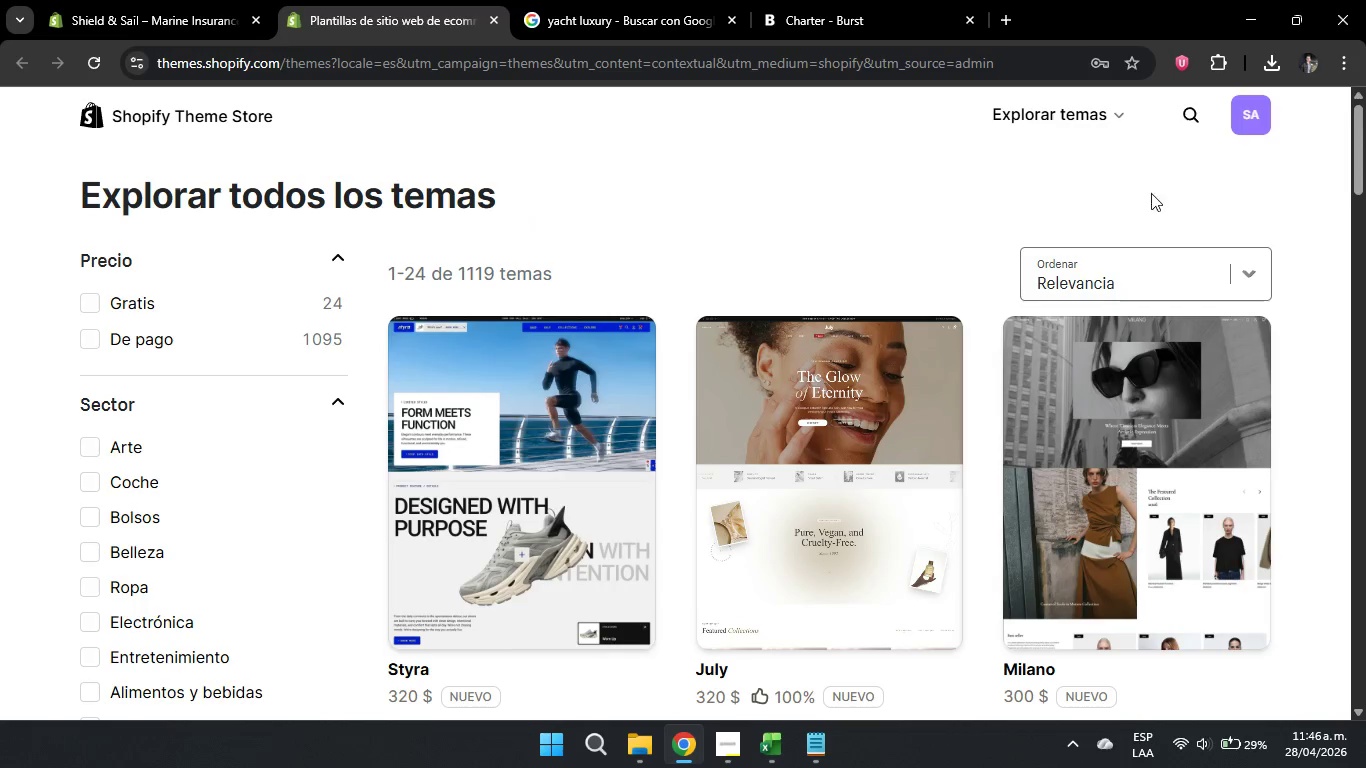 
wait(5.34)
 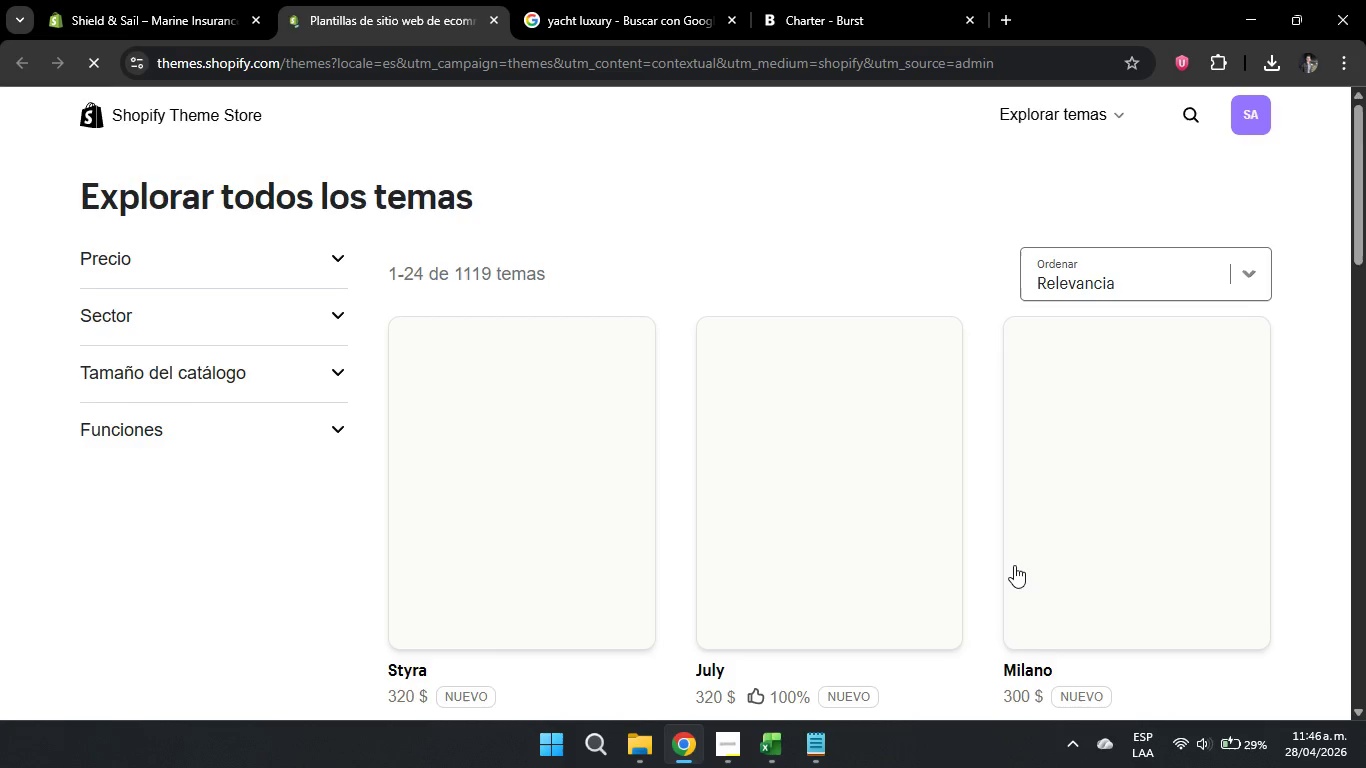 
scroll: coordinate [605, 341], scroll_direction: up, amount: 5.0
 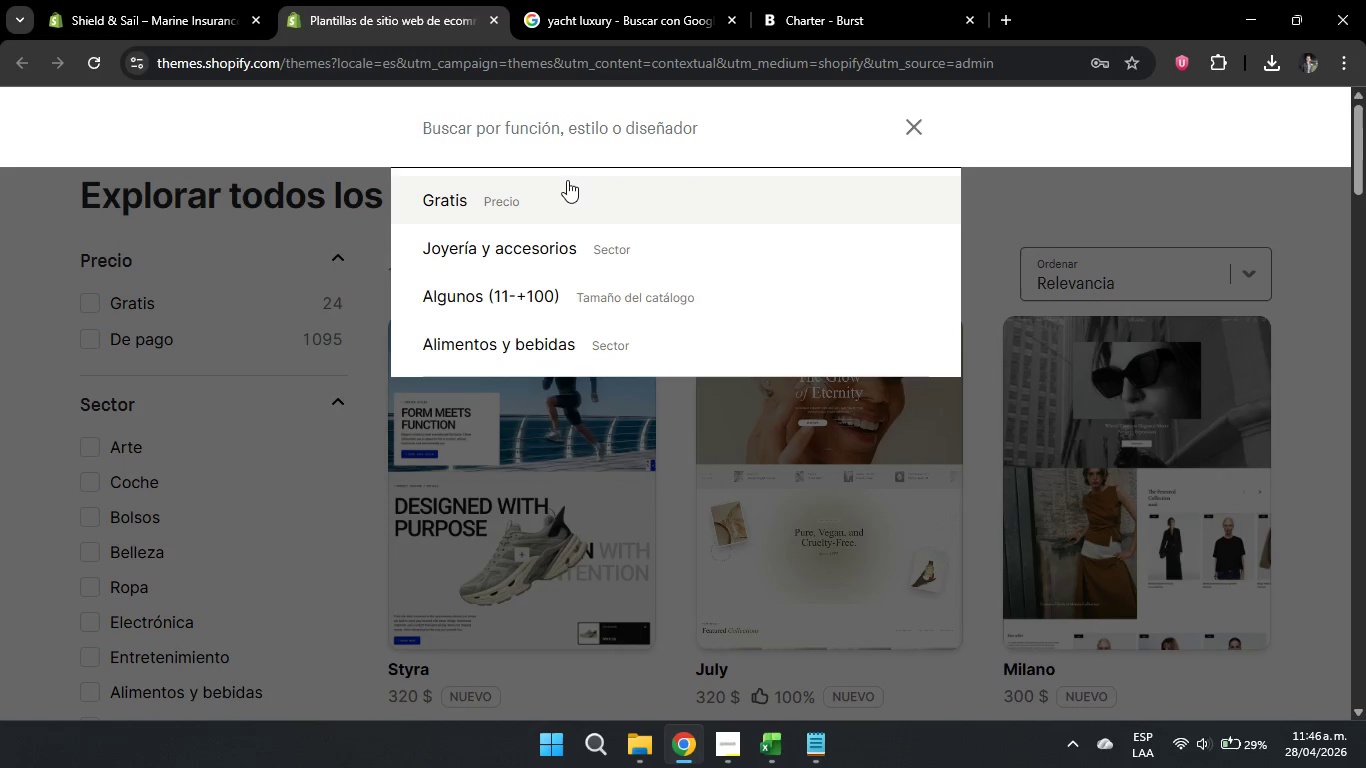 
wait(5.94)
 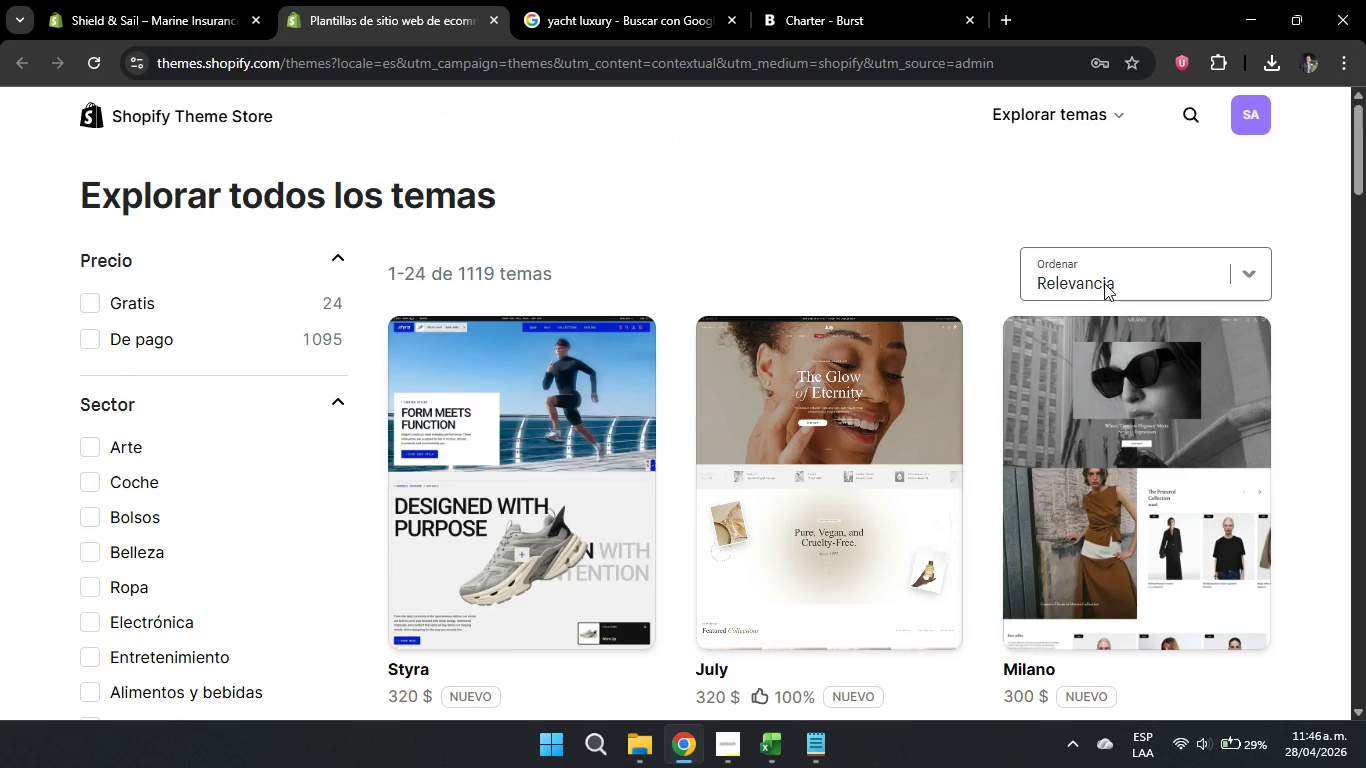 
type(daw)
 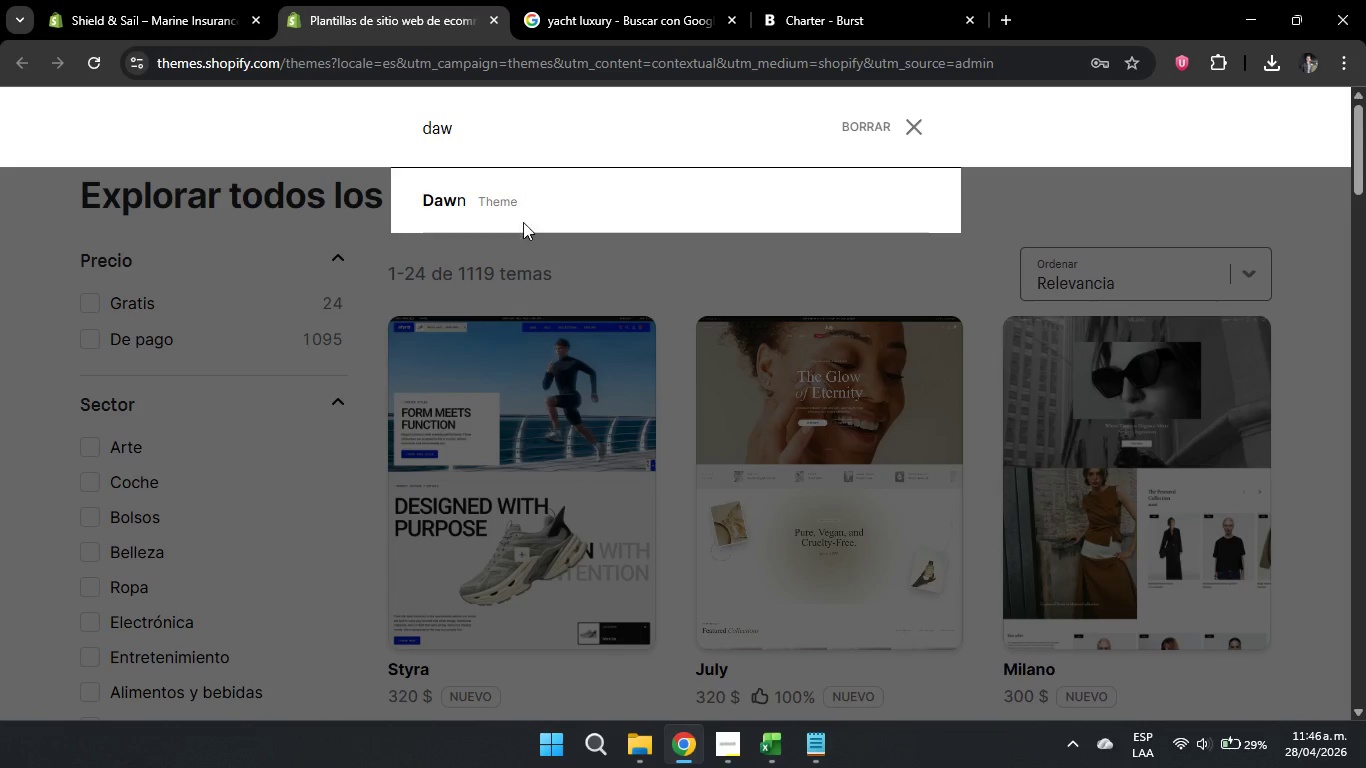 
left_click([493, 200])
 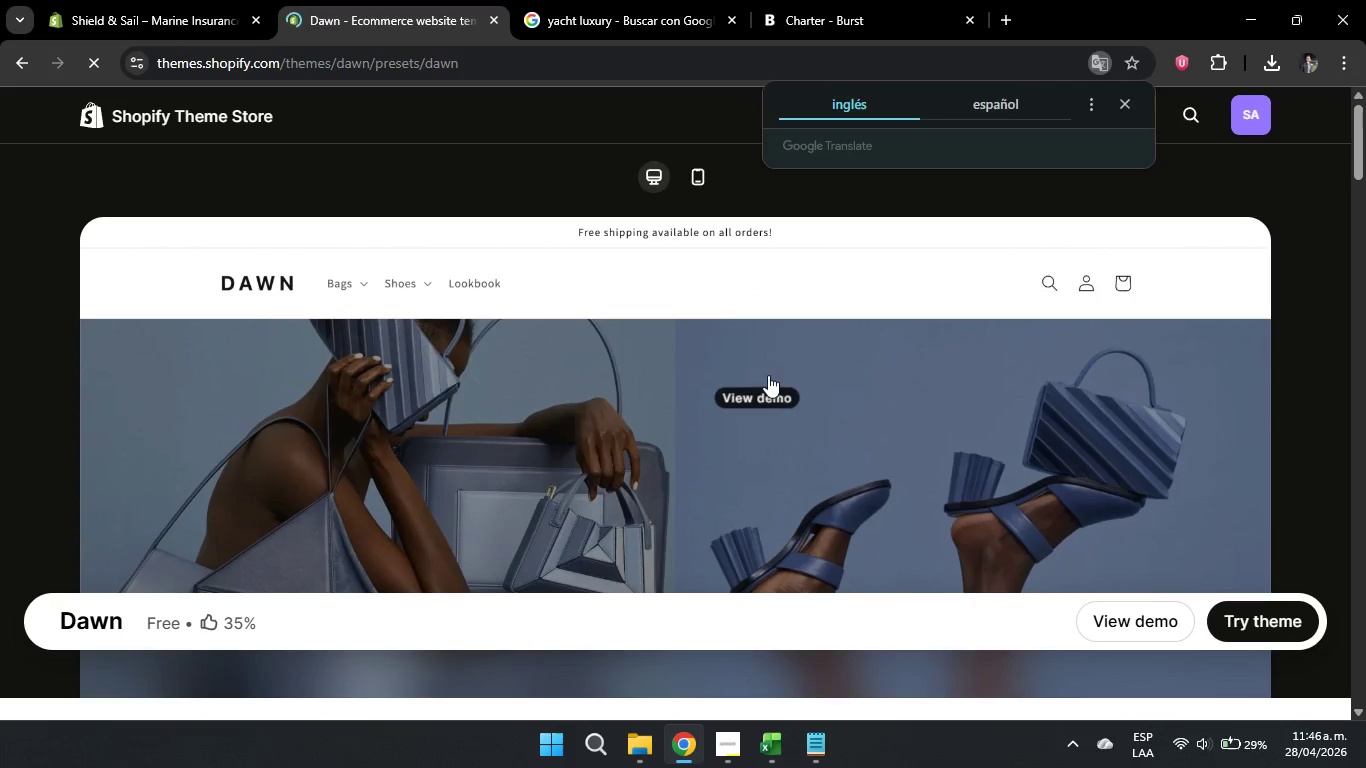 
left_click([1272, 621])
 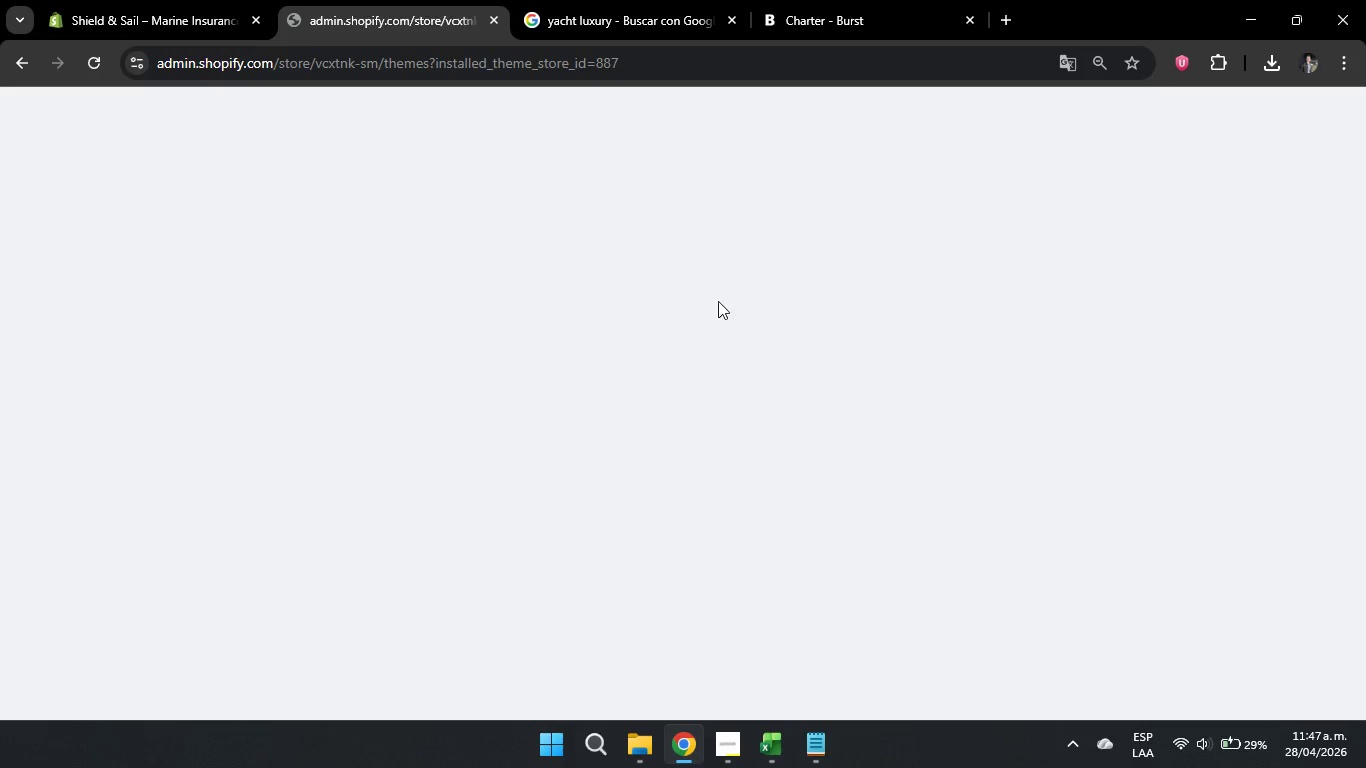 
wait(14.11)
 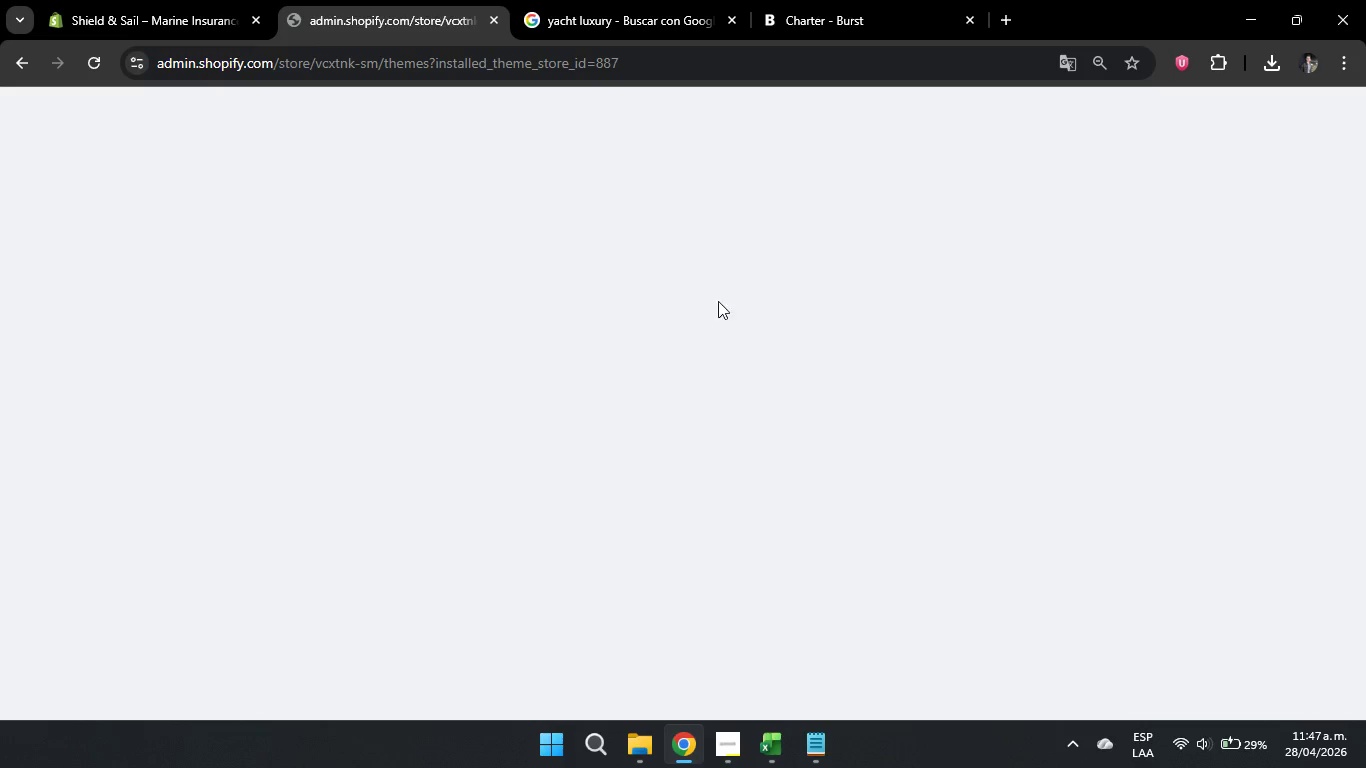 
scroll: coordinate [1041, 443], scroll_direction: down, amount: 2.0
 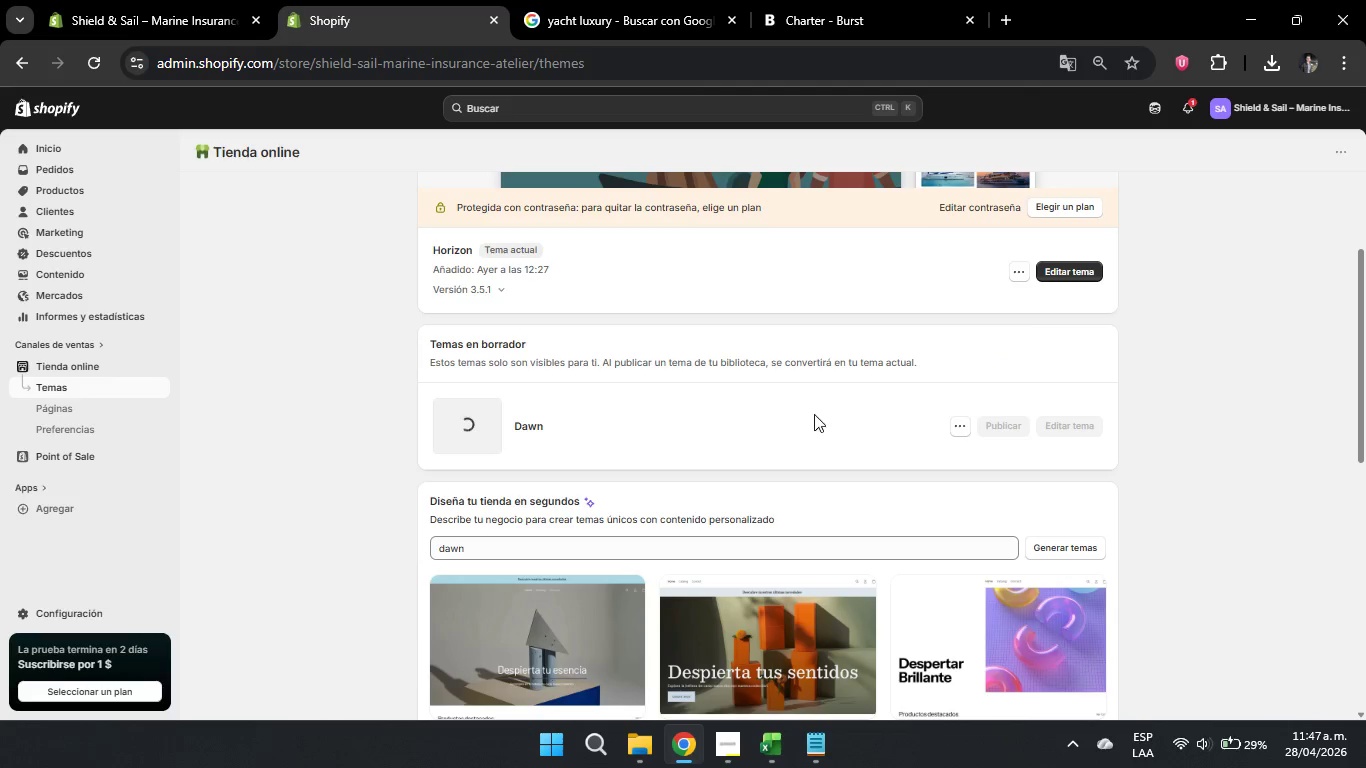 
wait(8.28)
 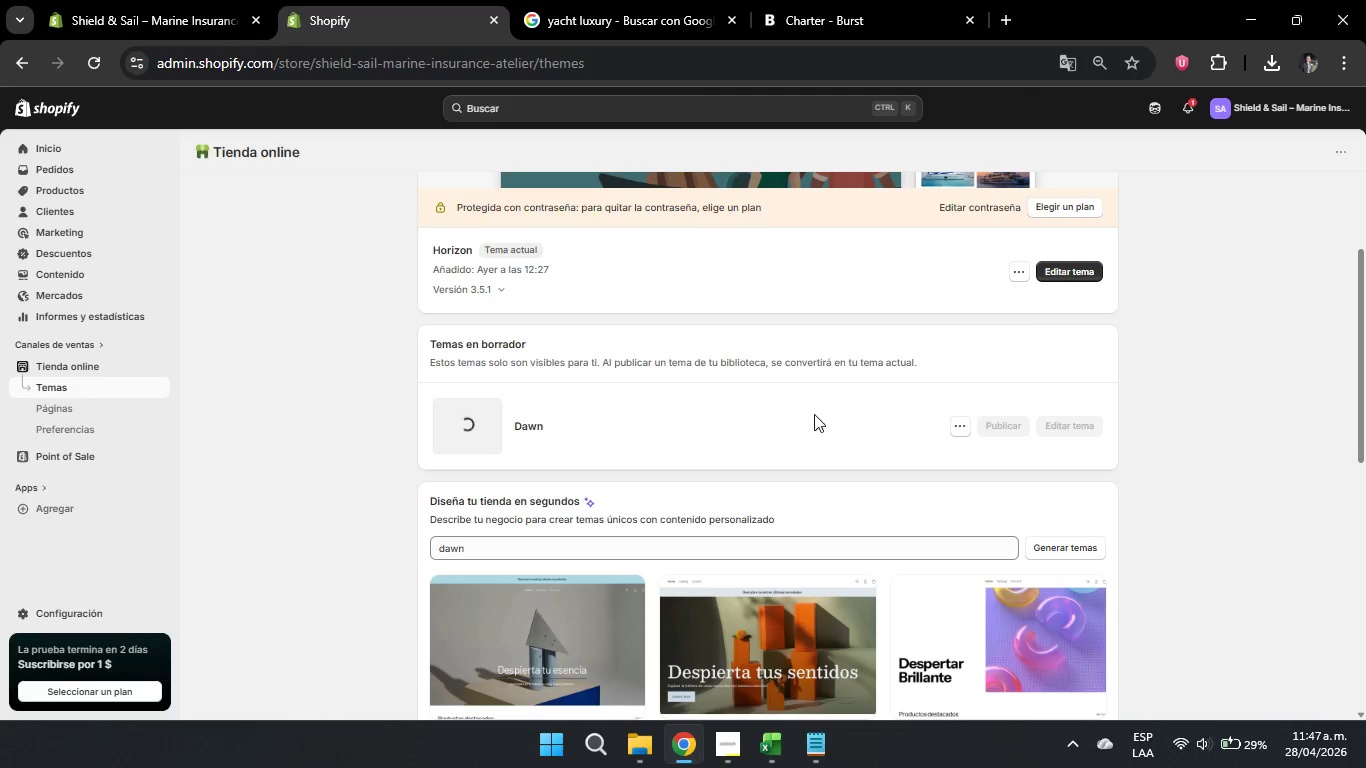 
scroll: coordinate [800, 432], scroll_direction: up, amount: 4.0
 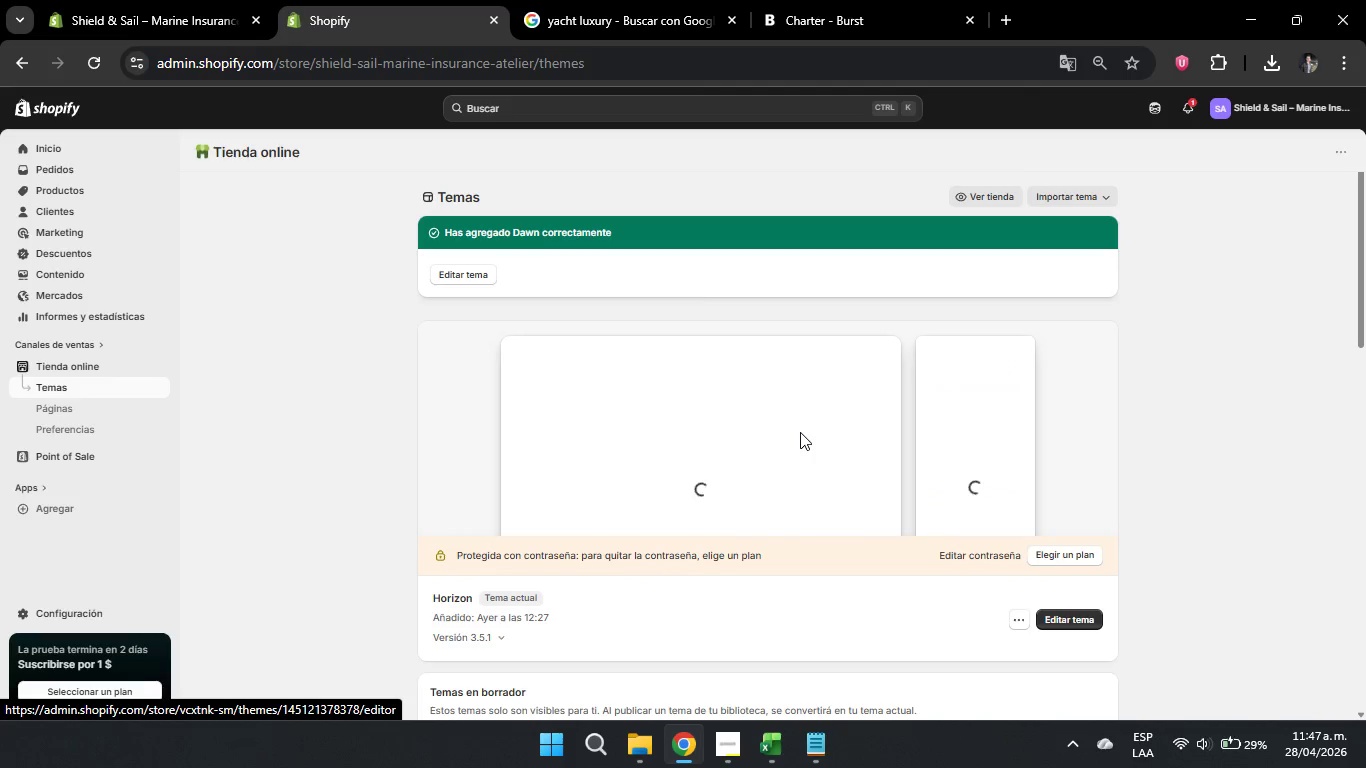 
scroll: coordinate [858, 440], scroll_direction: down, amount: 6.0
 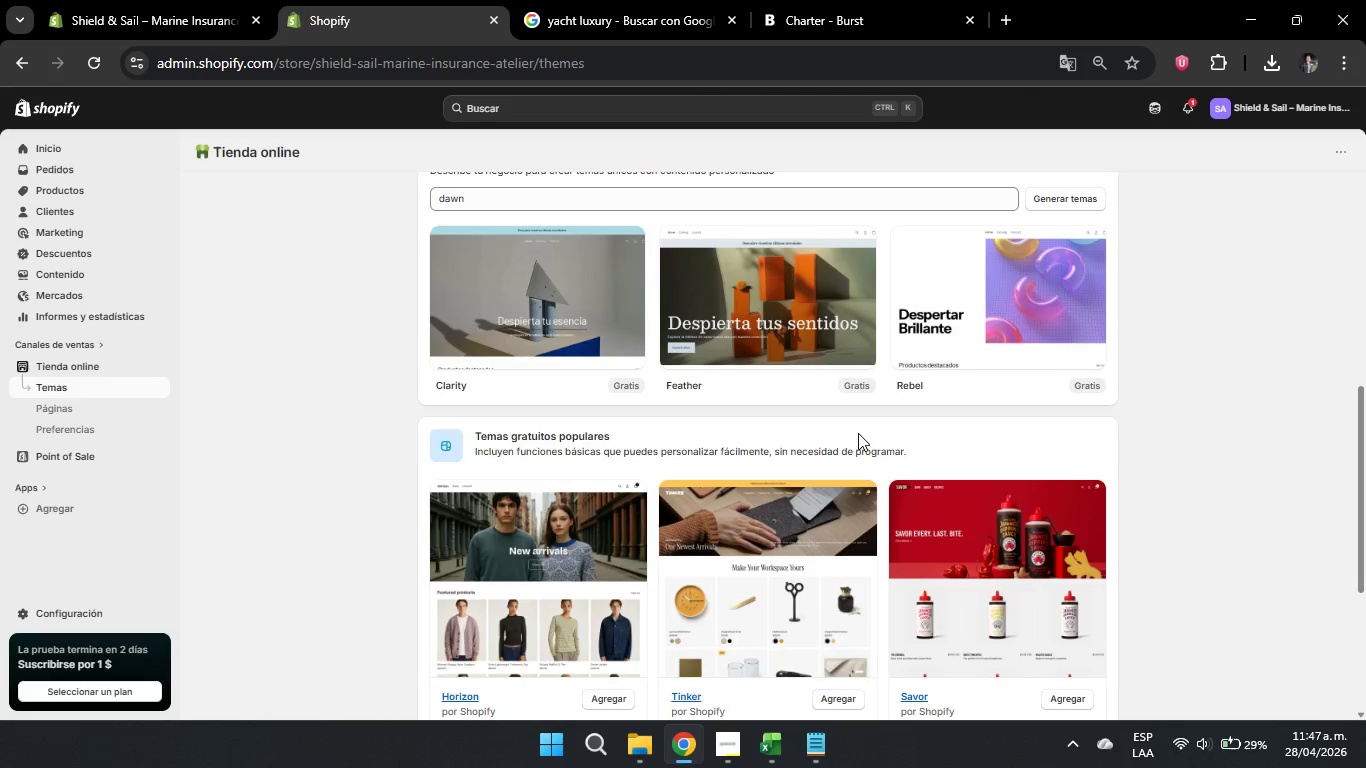 
scroll: coordinate [904, 374], scroll_direction: up, amount: 2.0
 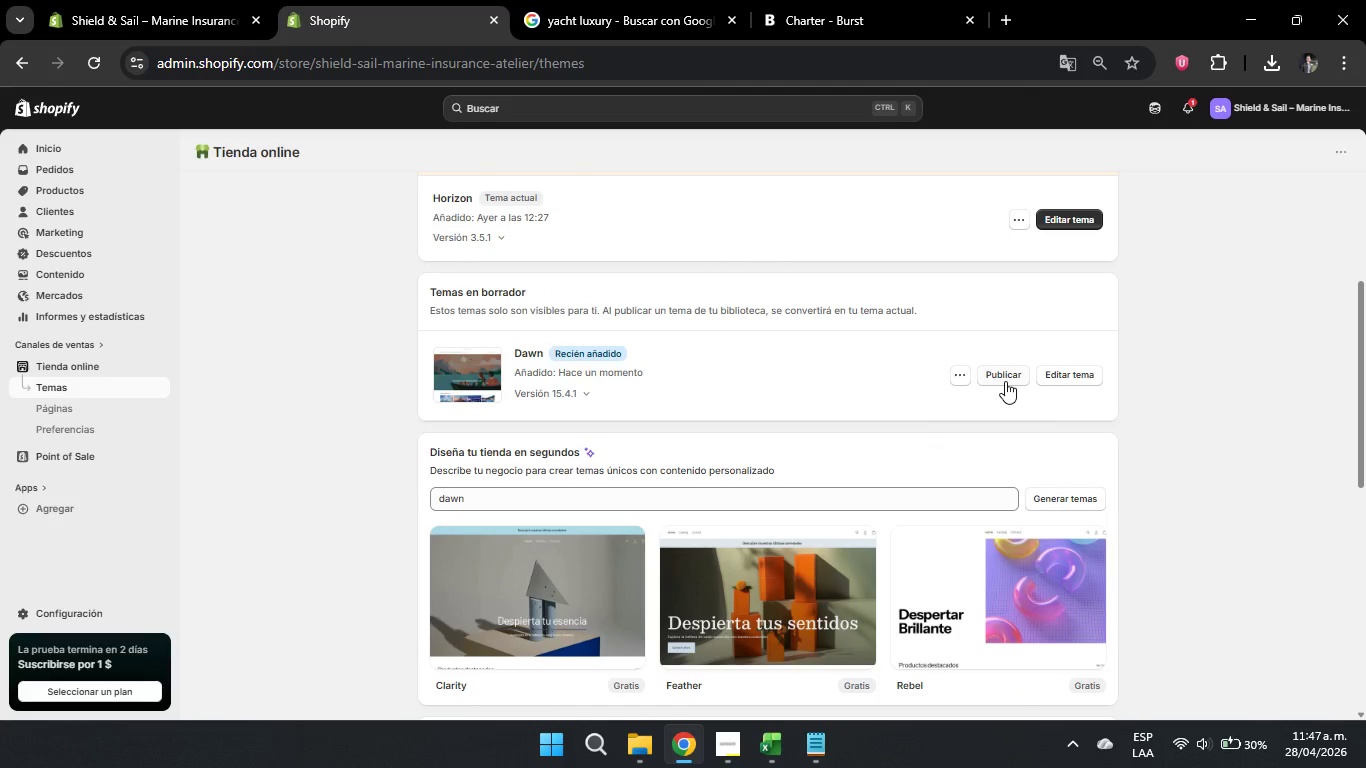 
left_click([1005, 381])
 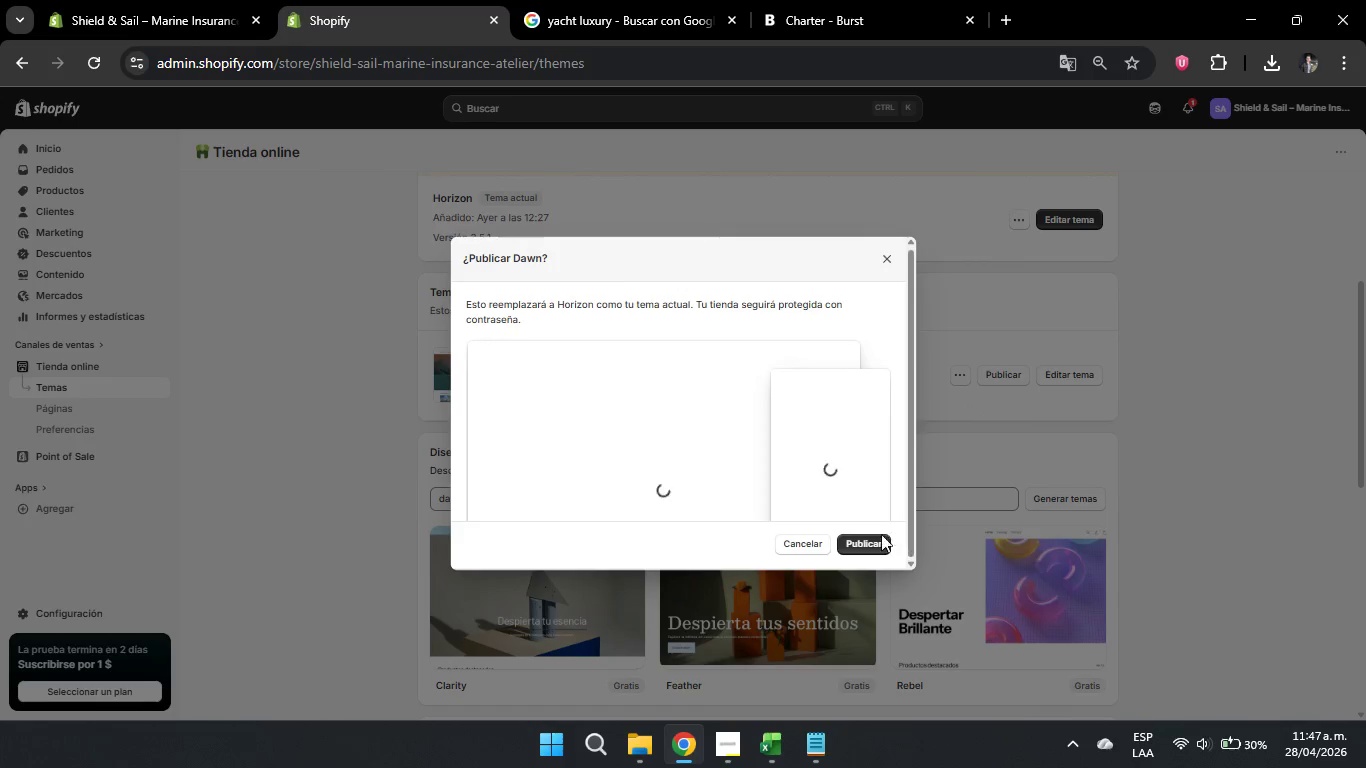 
left_click([866, 548])
 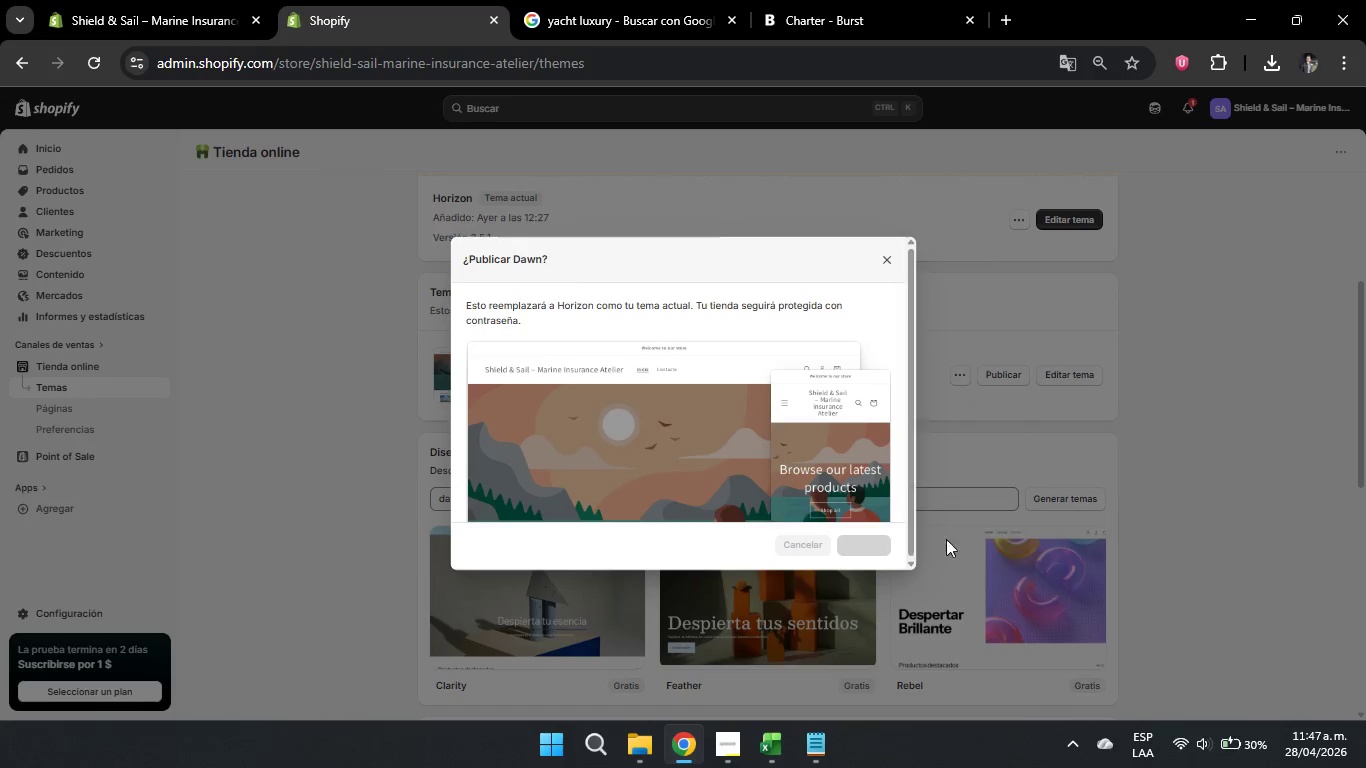 
mouse_move([998, 502])
 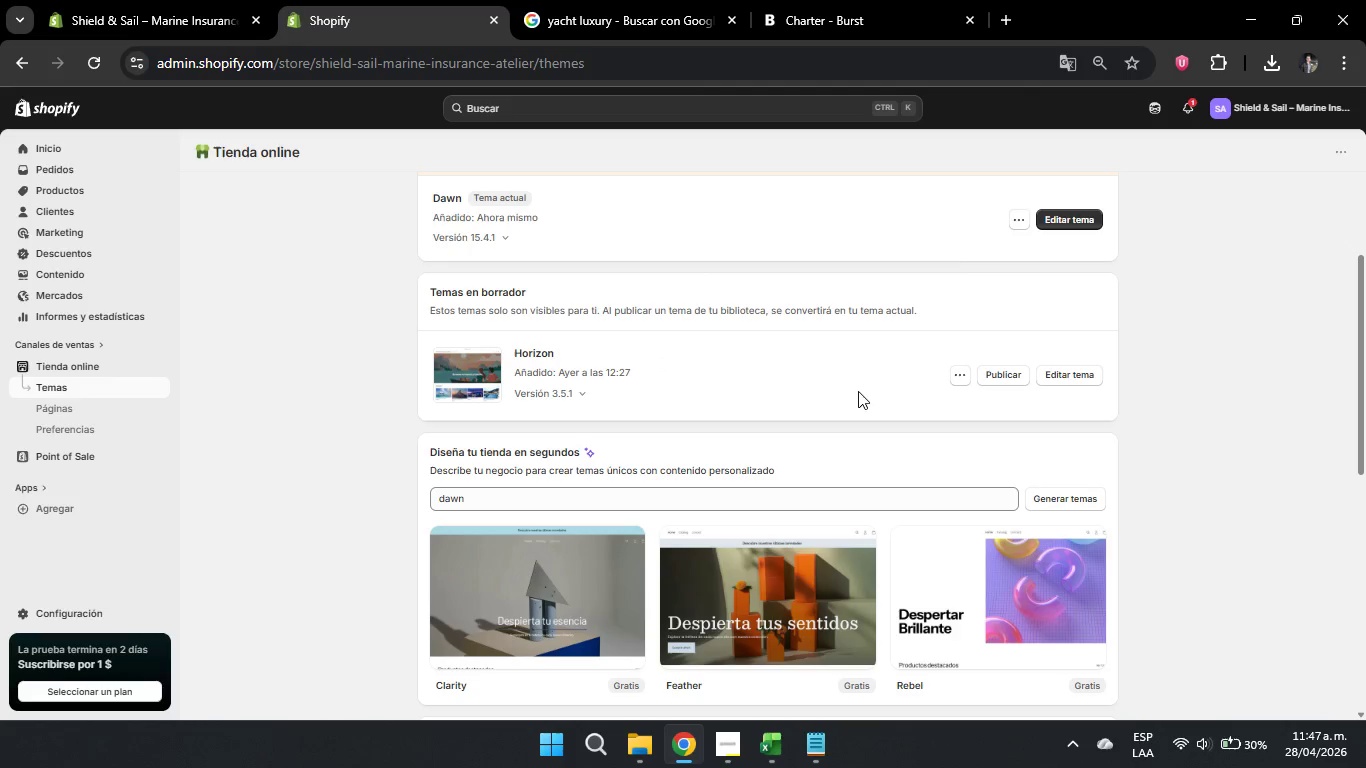 
wait(5.62)
 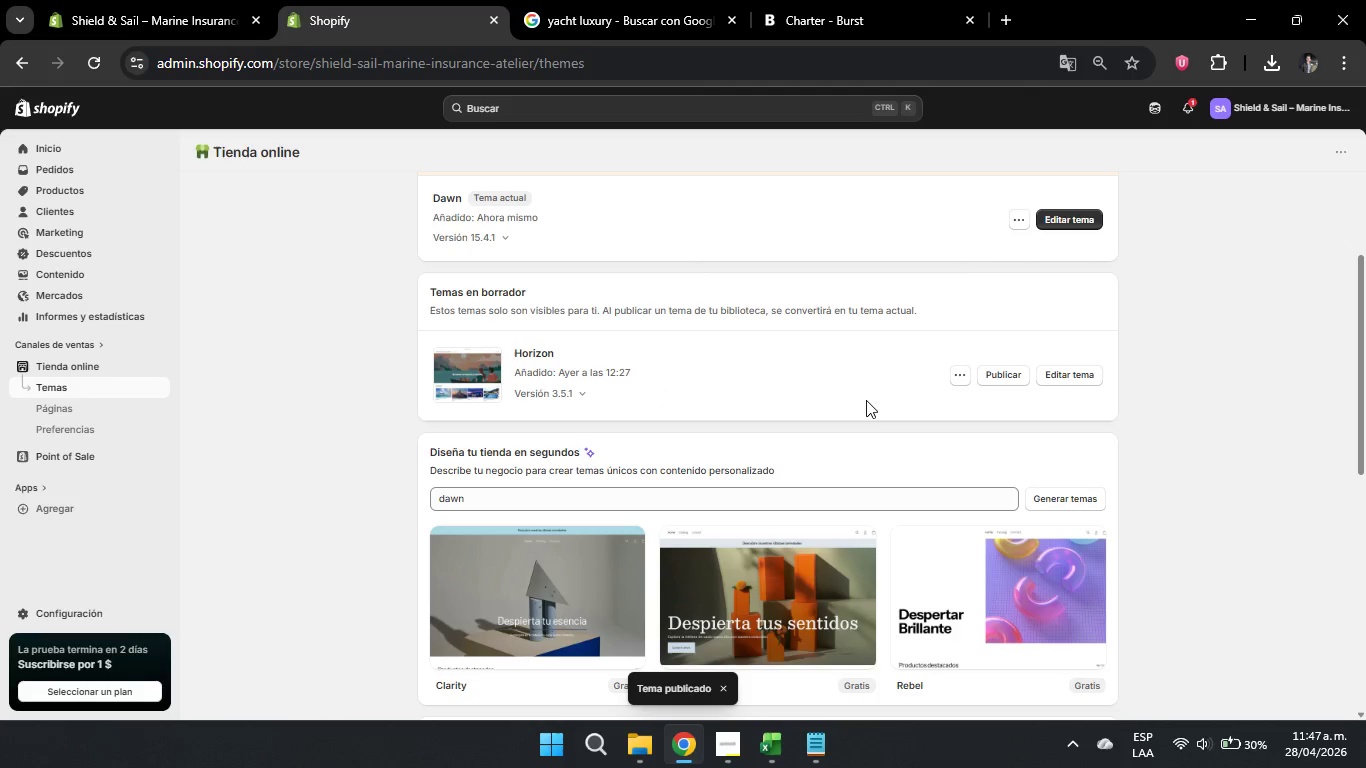 
scroll: coordinate [904, 463], scroll_direction: up, amount: 2.0
 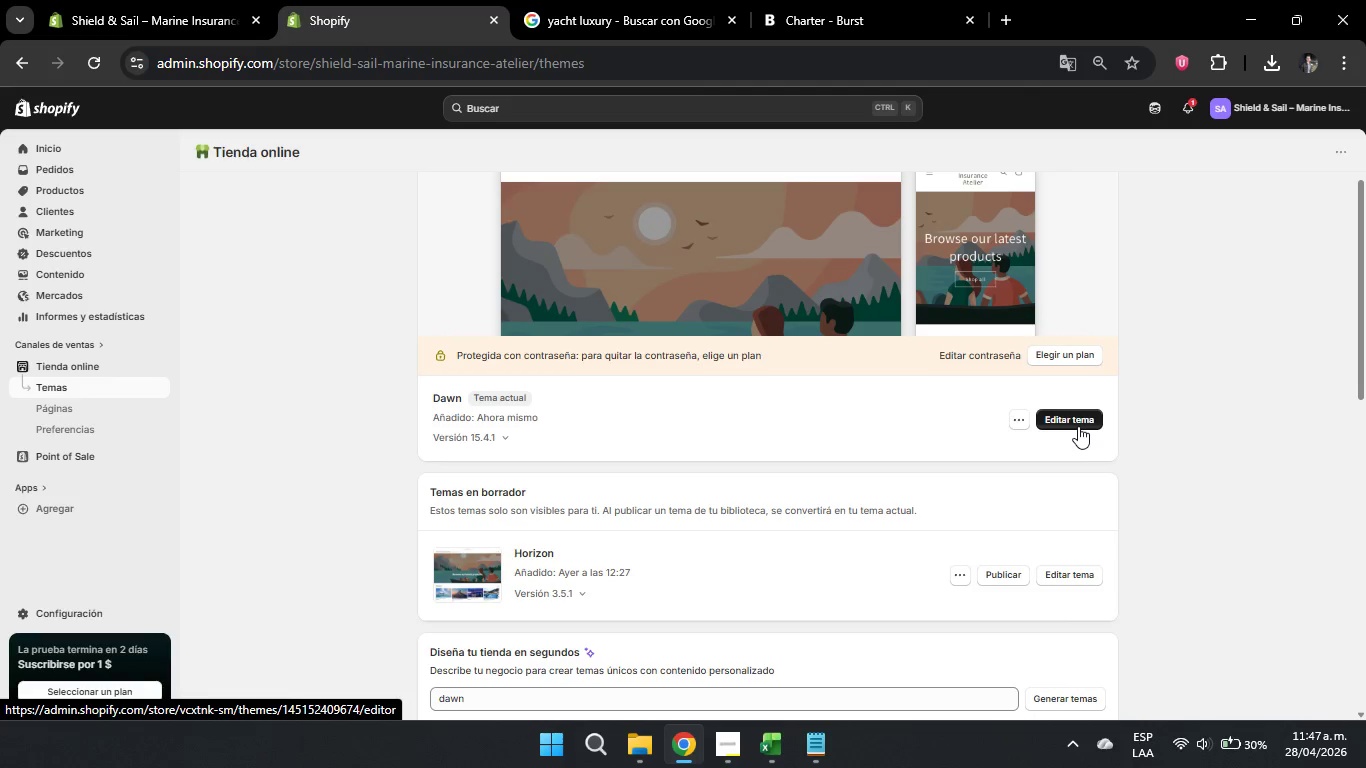 
left_click([1078, 426])
 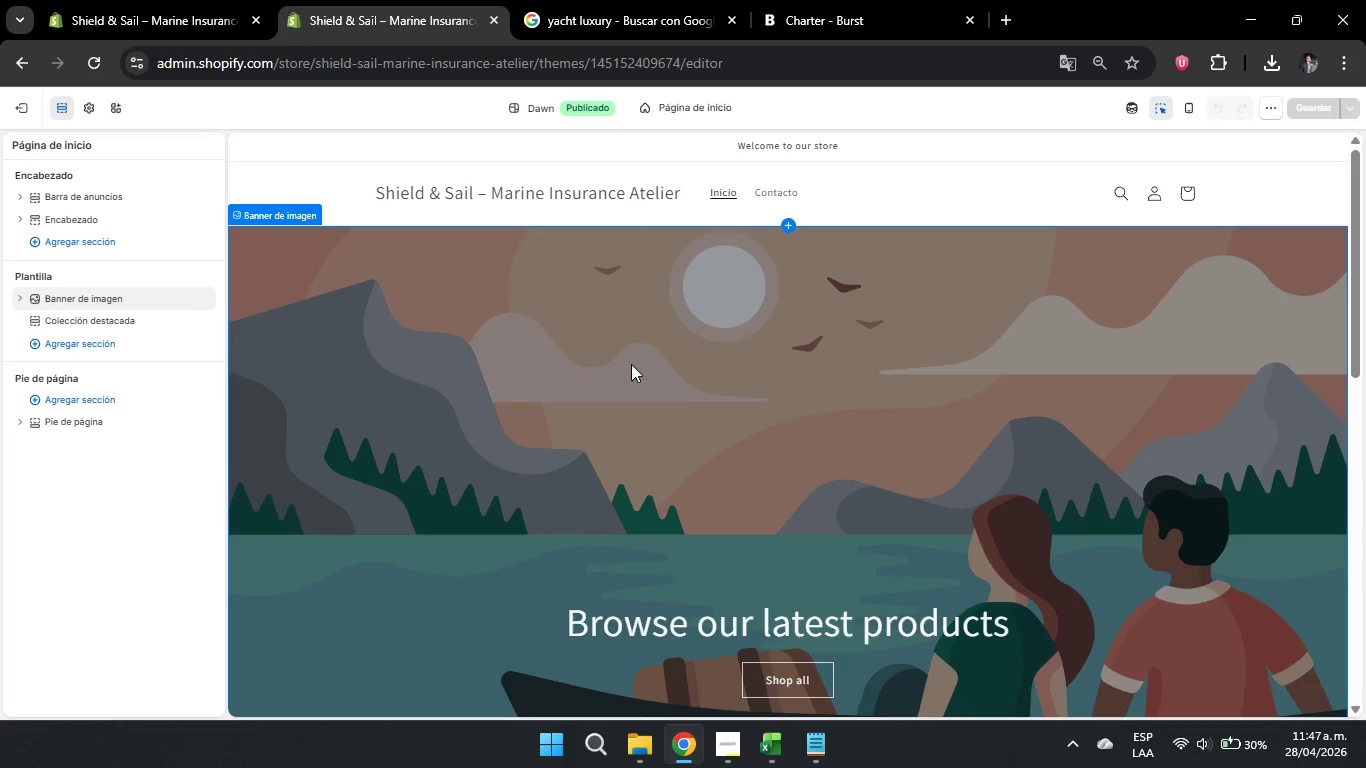 
wait(12.34)
 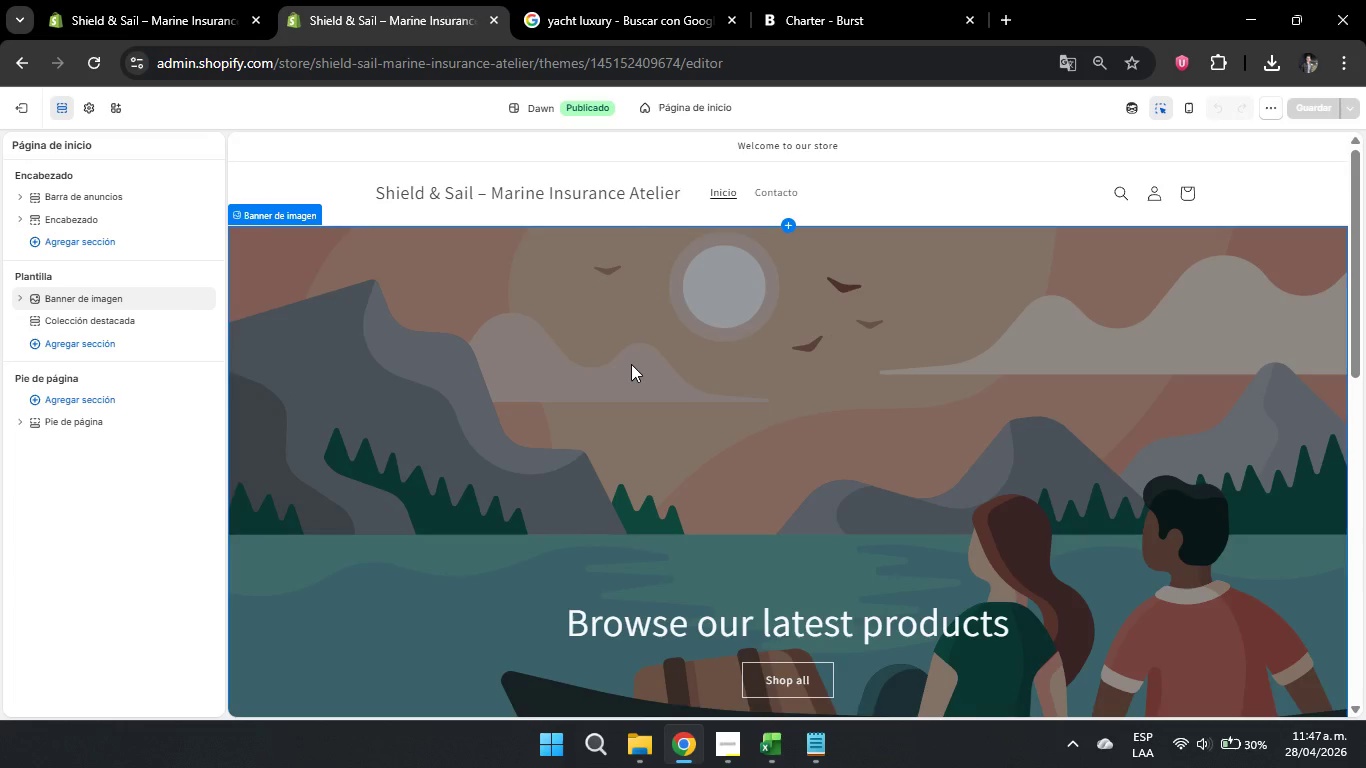 
left_click([92, 110])
 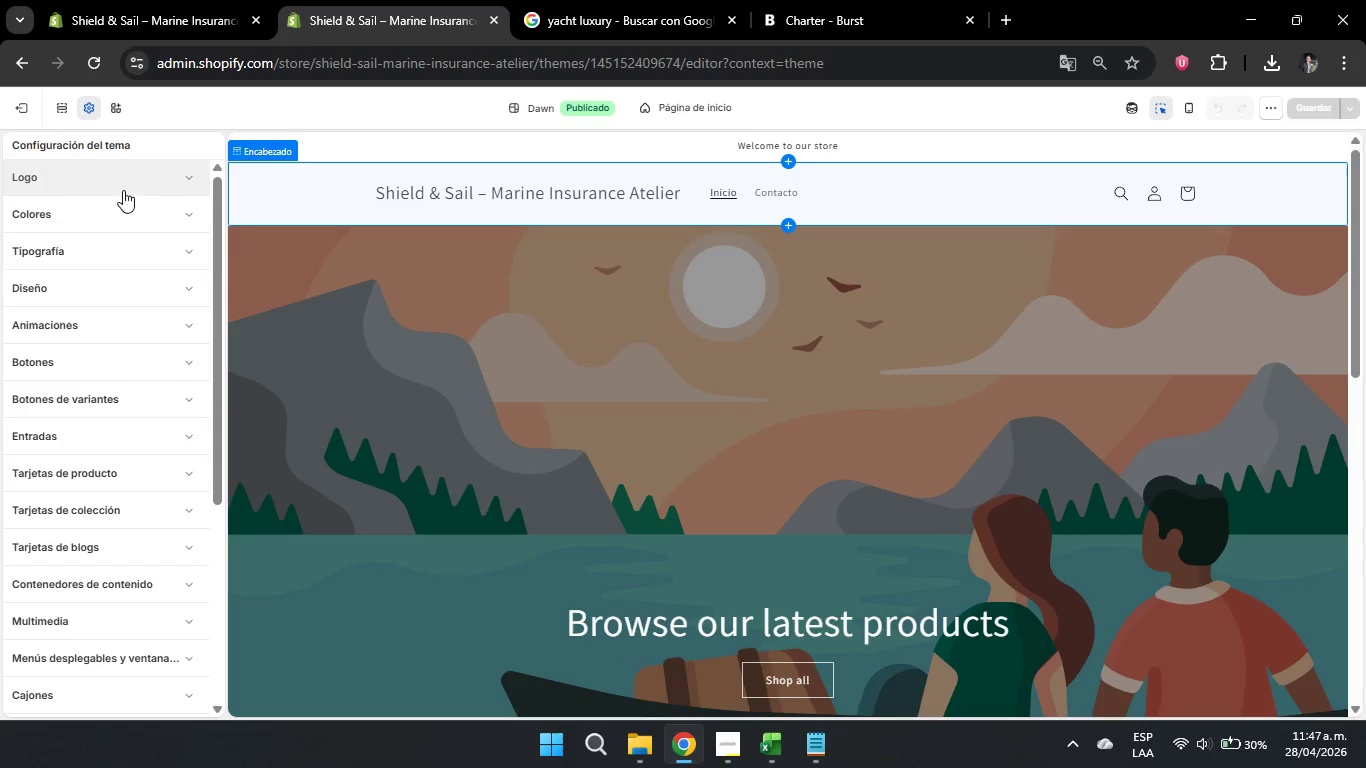 
left_click([65, 219])
 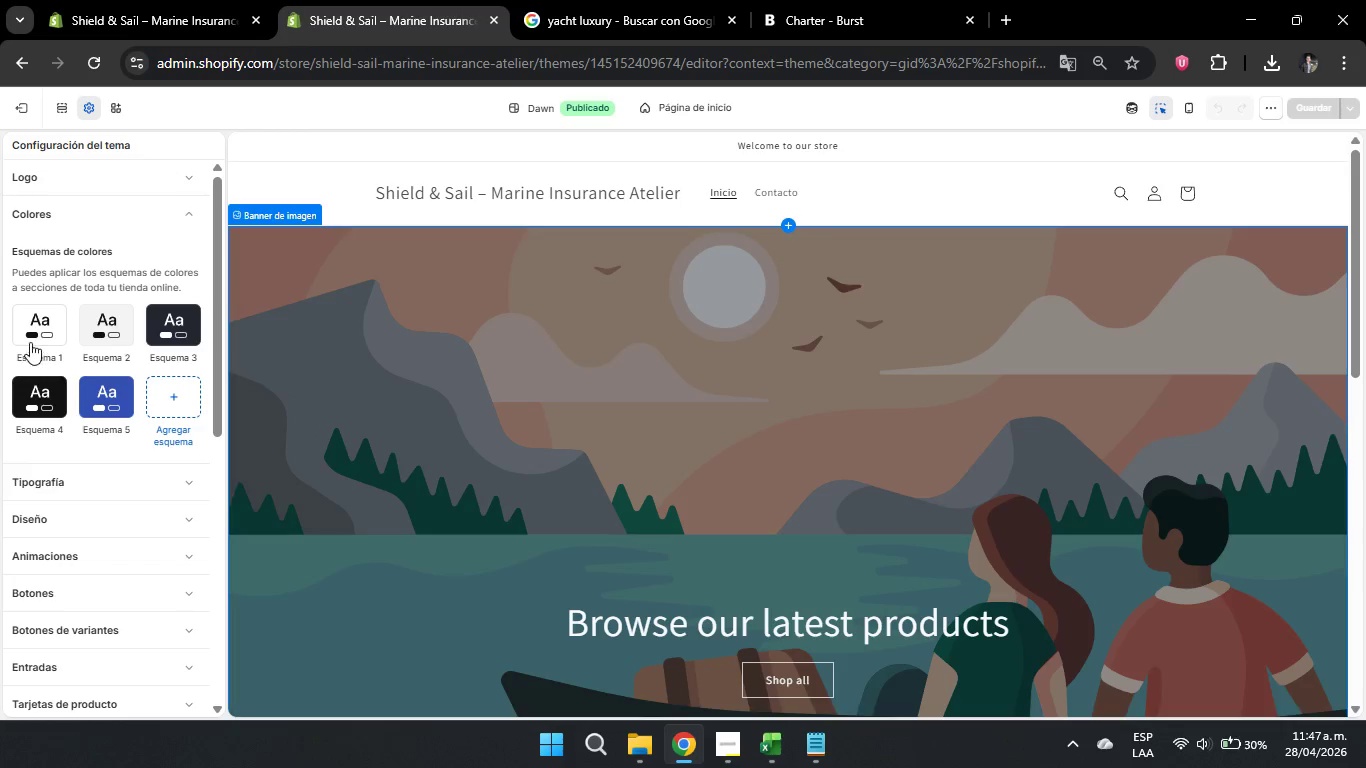 
left_click([28, 335])
 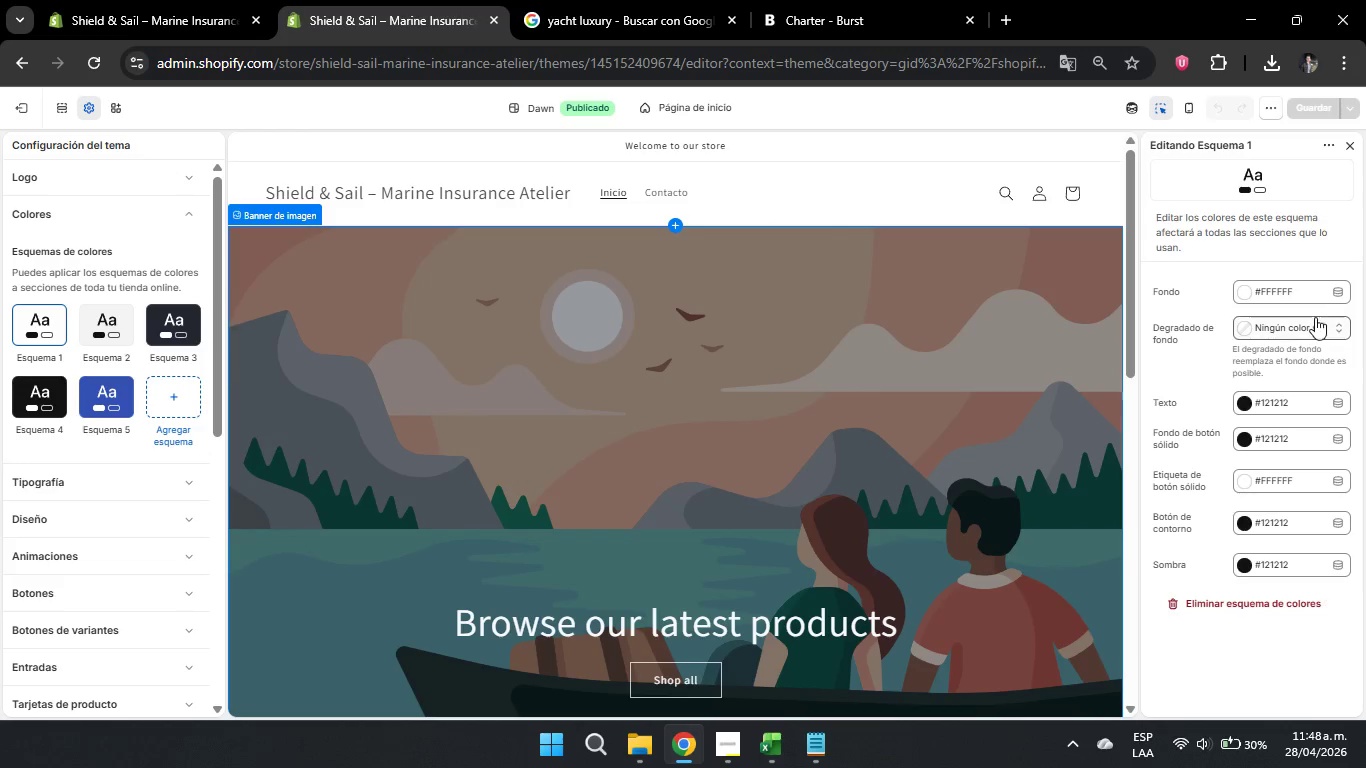 
wait(6.23)
 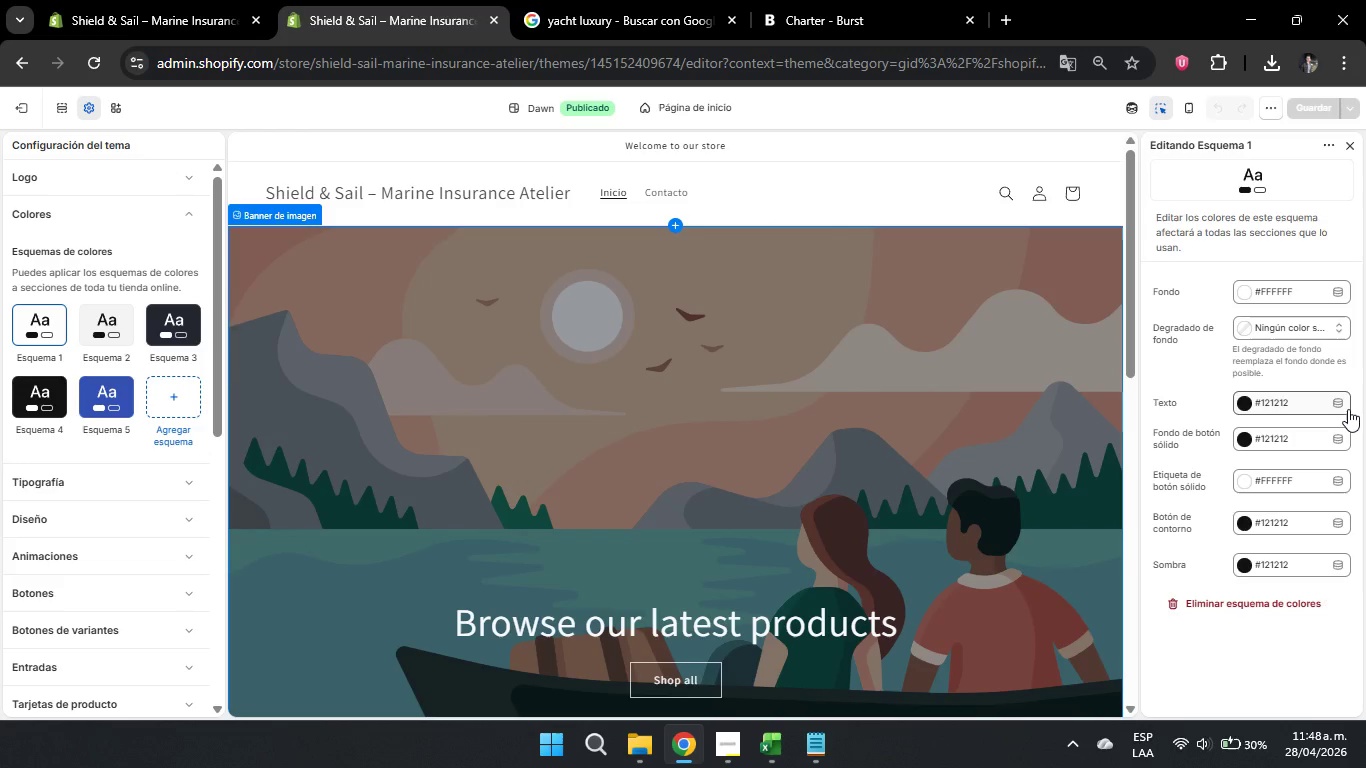 
left_click([1249, 292])
 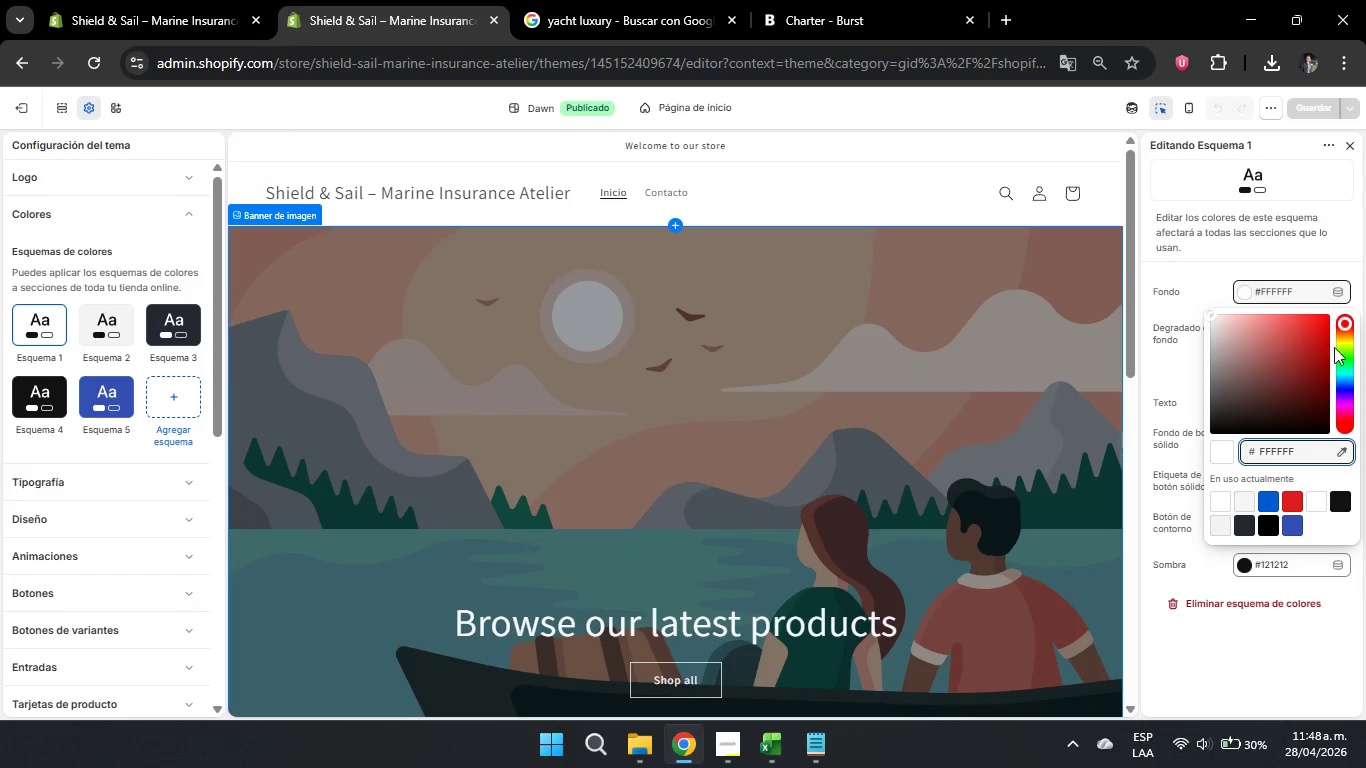 
left_click_drag(start_coordinate=[1343, 318], to_coordinate=[1341, 342])
 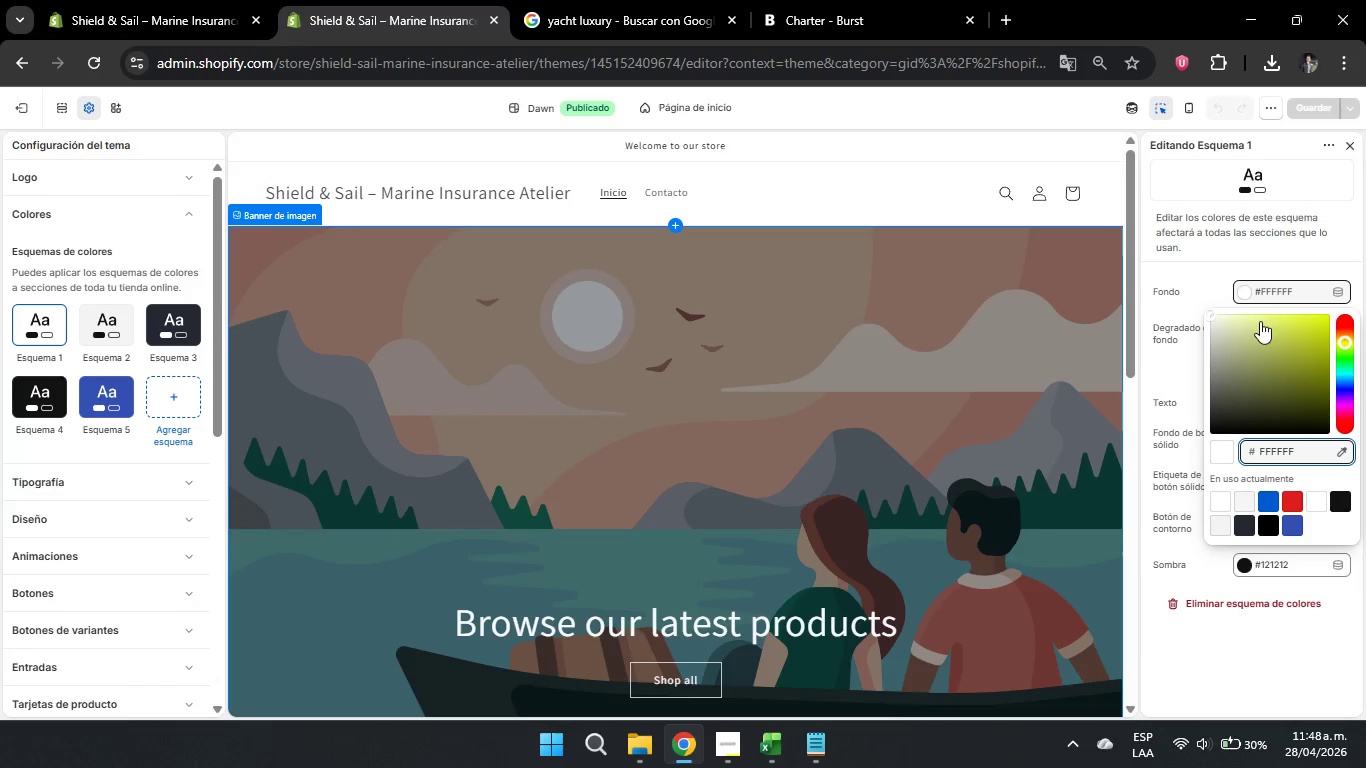 
left_click_drag(start_coordinate=[1256, 319], to_coordinate=[1234, 301])
 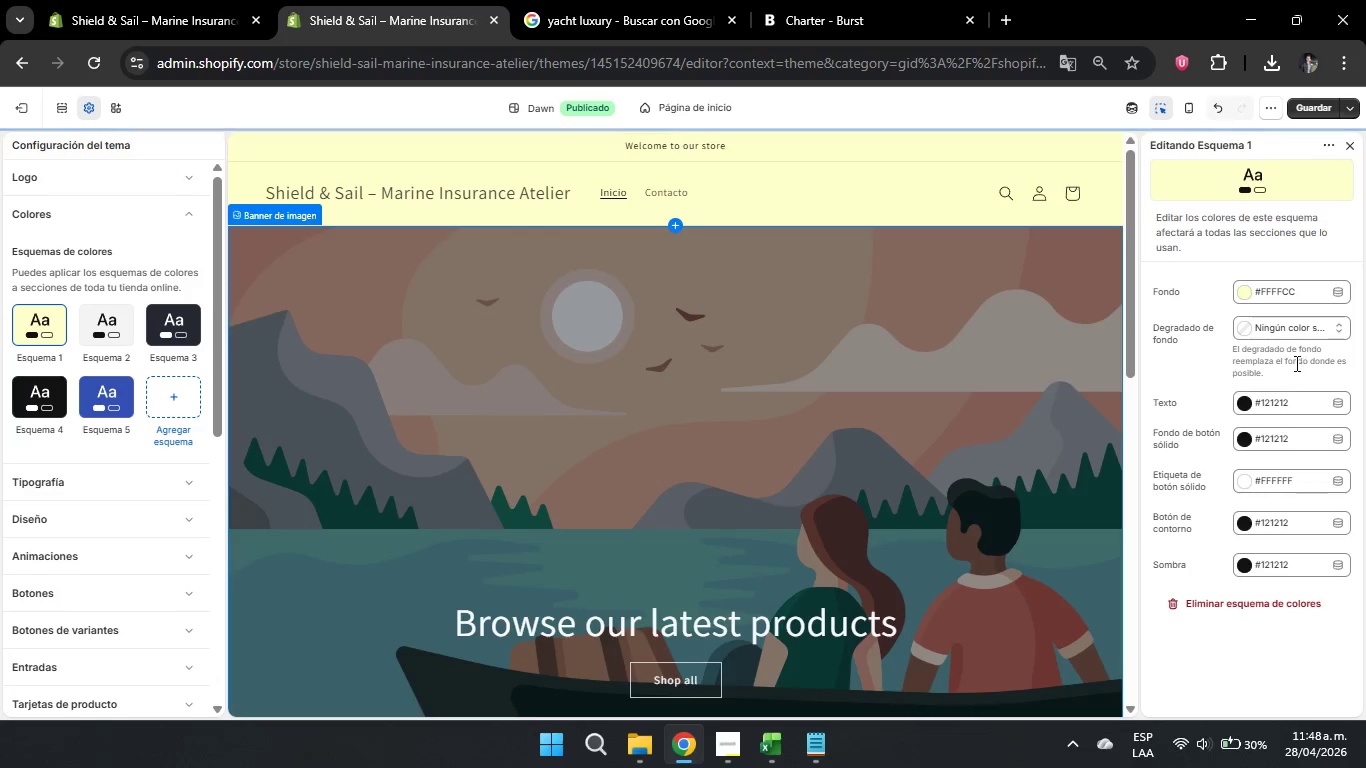 
left_click([1248, 293])
 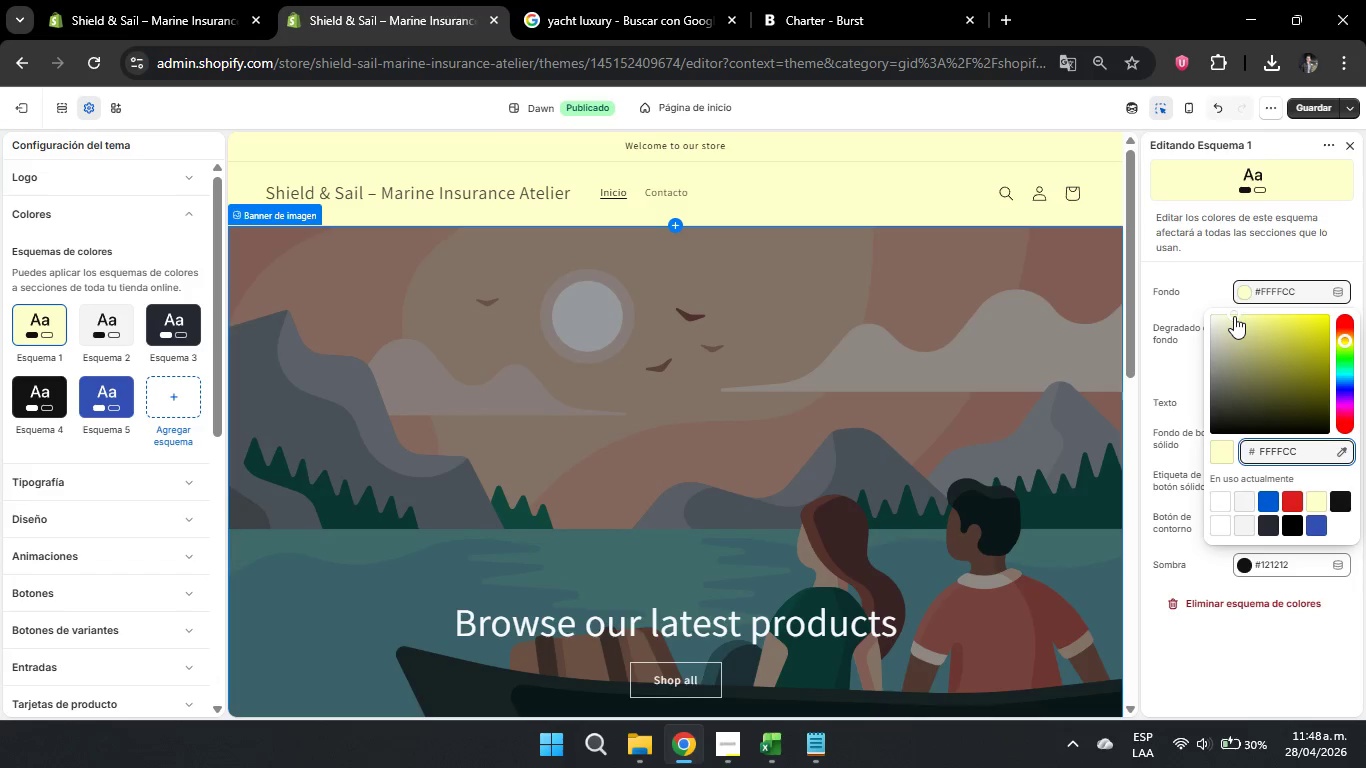 
left_click_drag(start_coordinate=[1232, 315], to_coordinate=[1227, 316])
 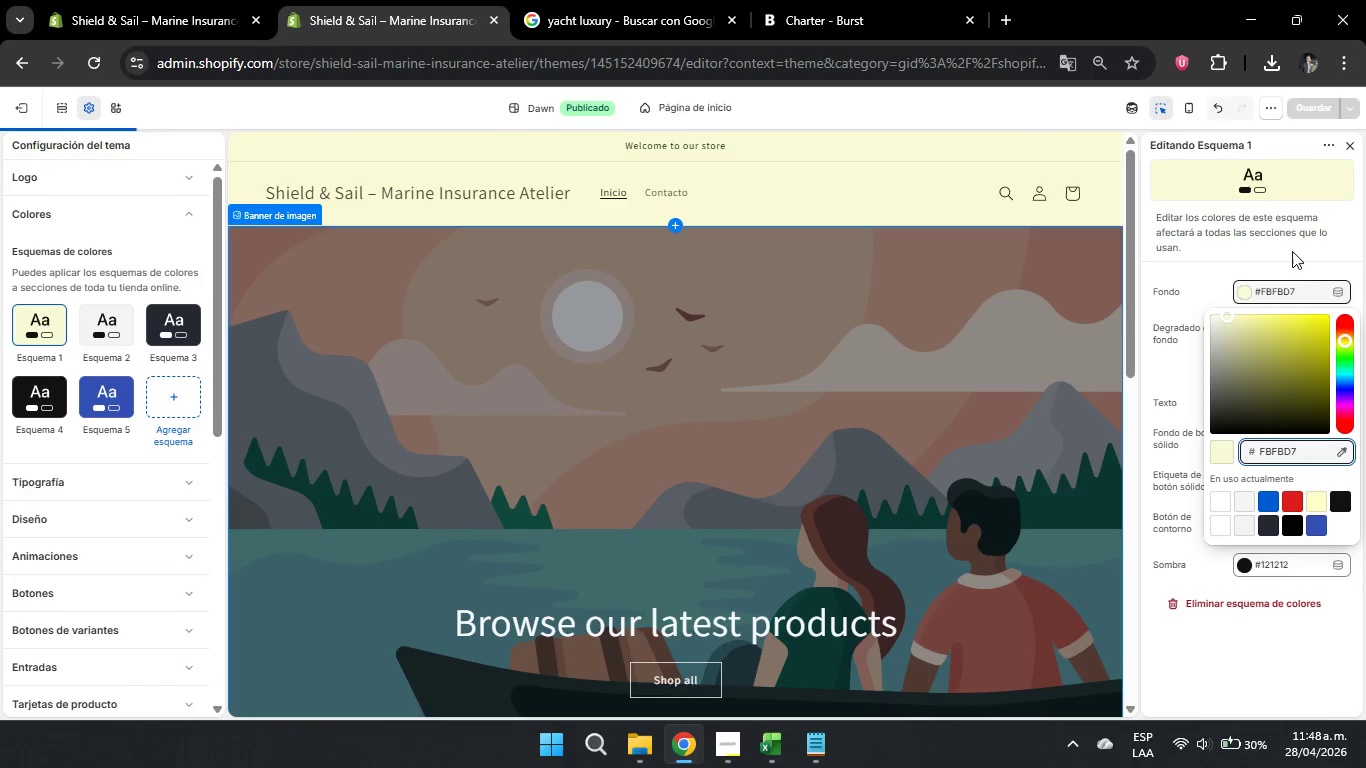 
left_click([1294, 254])
 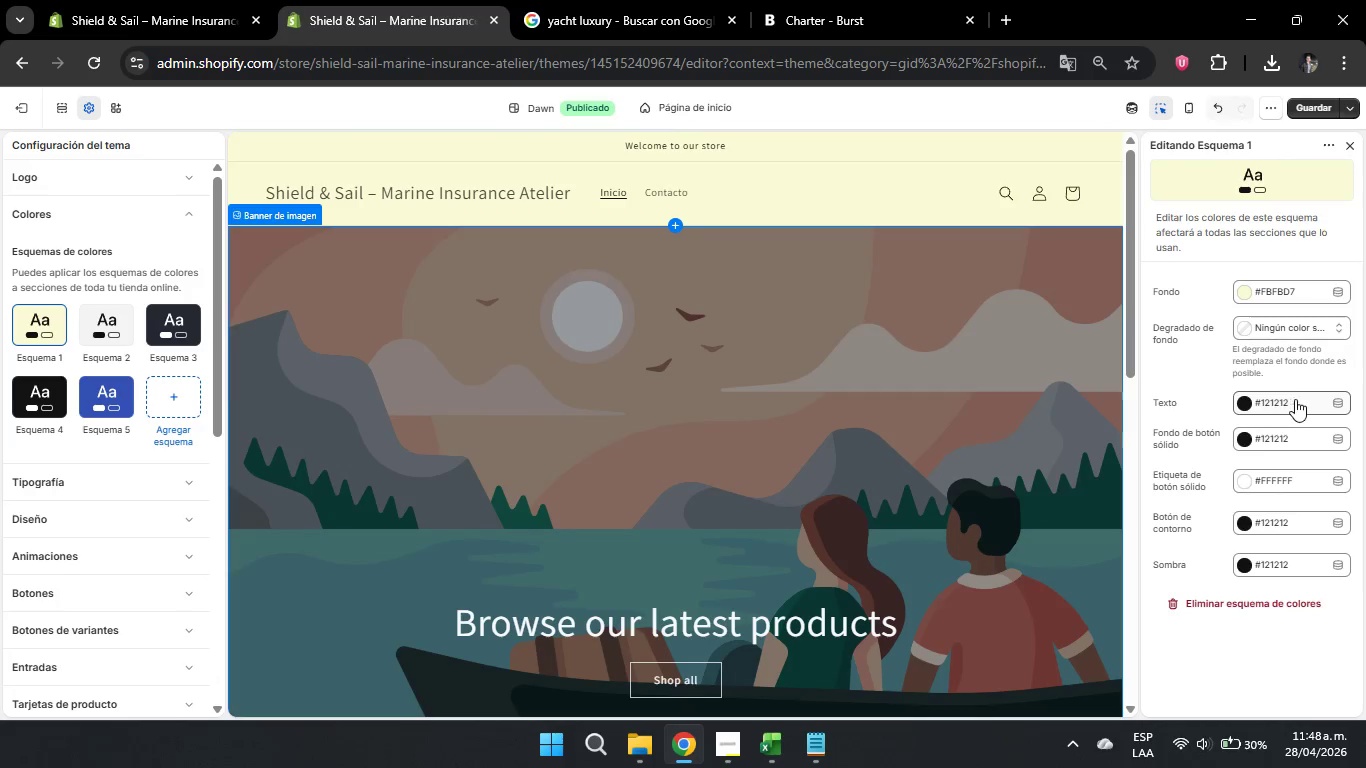 
wait(5.48)
 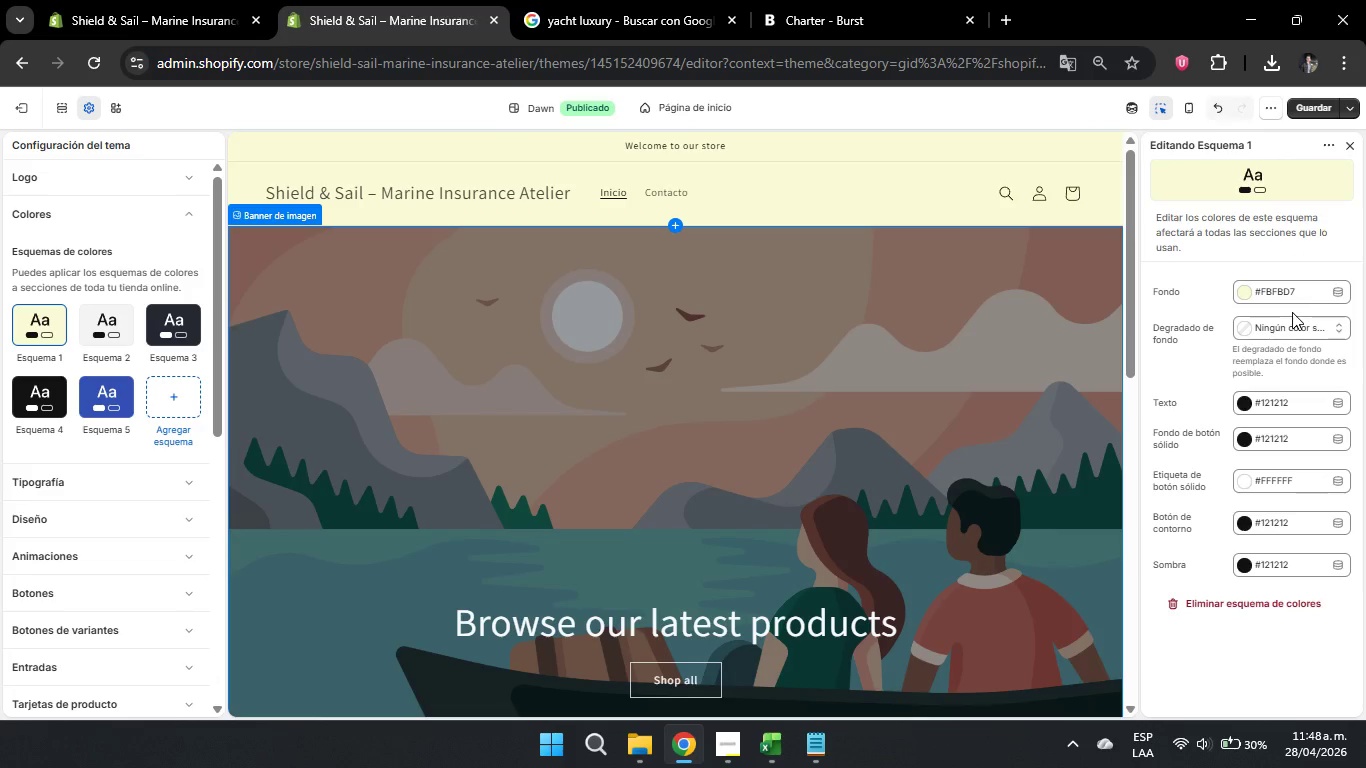 
left_click([1285, 404])
 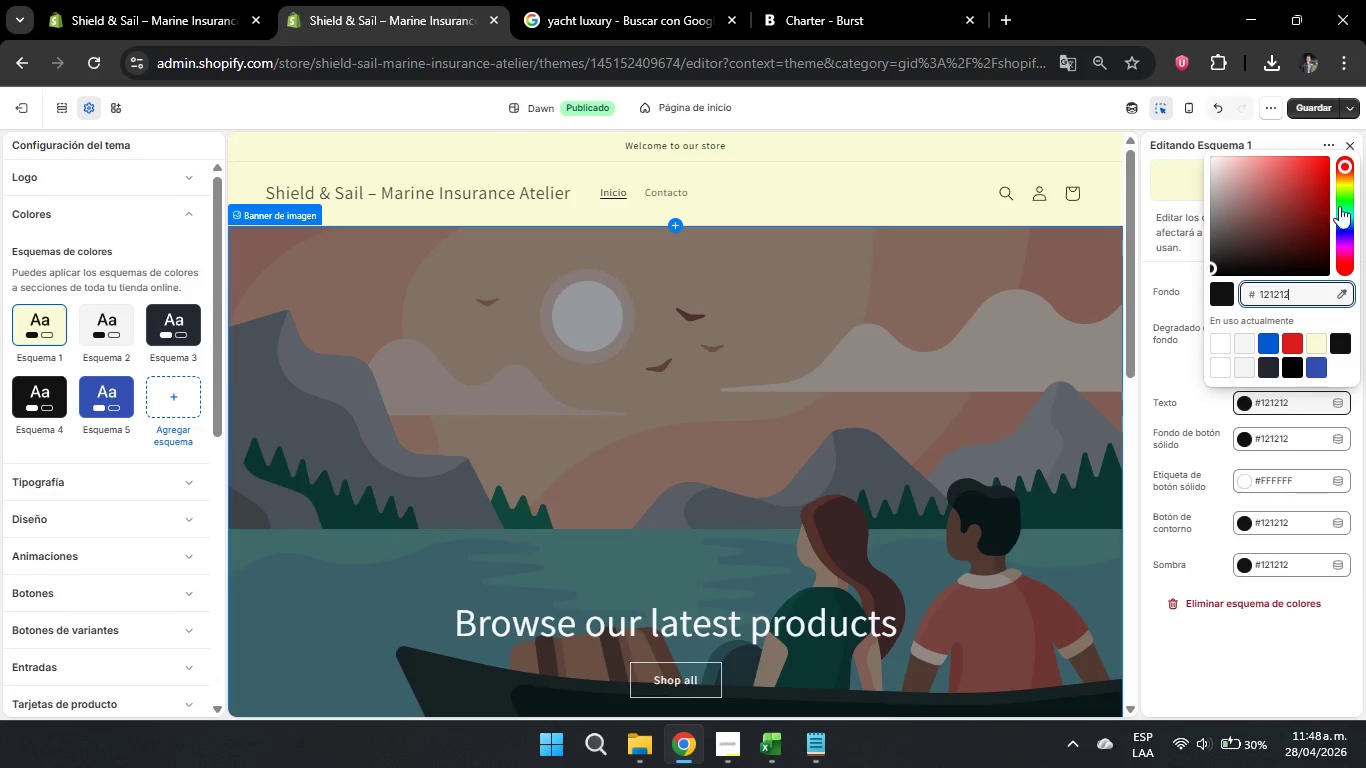 
left_click([1342, 213])
 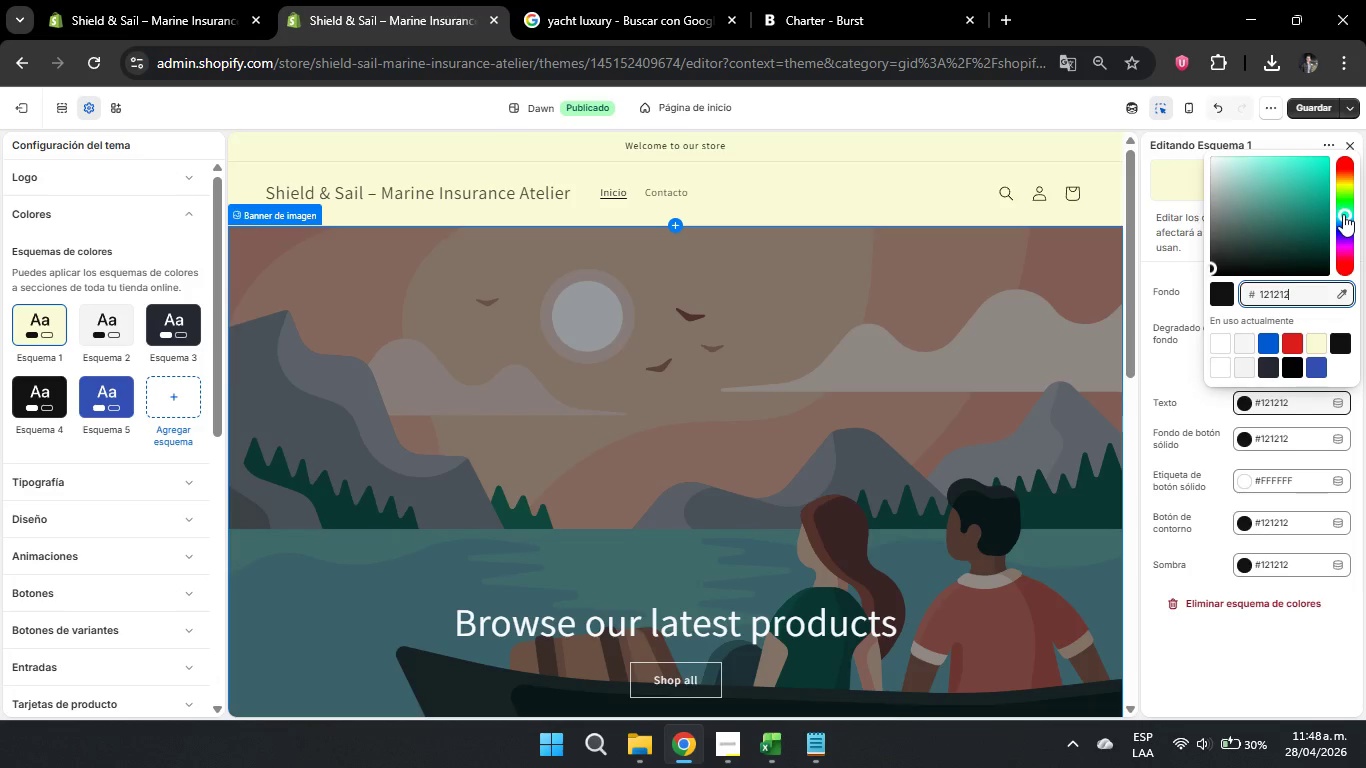 
left_click_drag(start_coordinate=[1343, 214], to_coordinate=[1345, 222])
 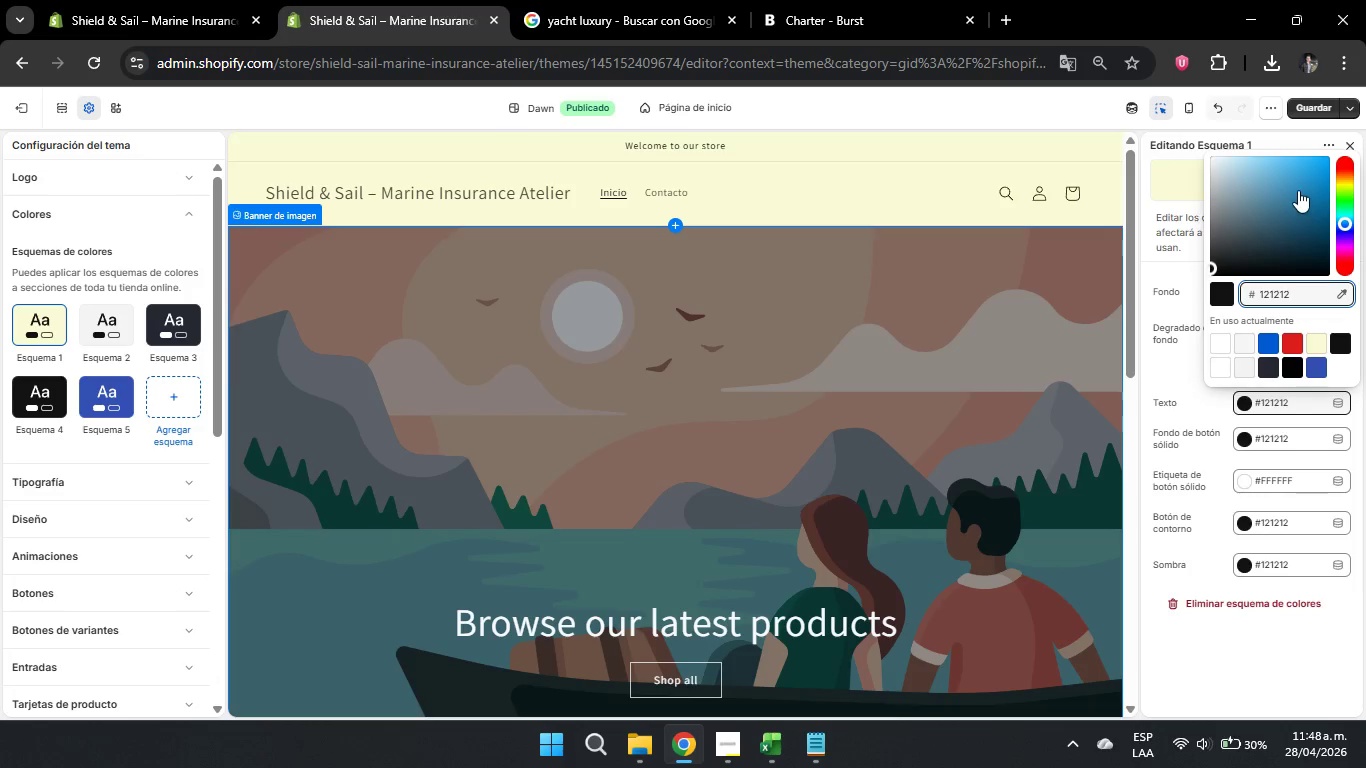 
left_click_drag(start_coordinate=[1299, 191], to_coordinate=[1293, 188])
 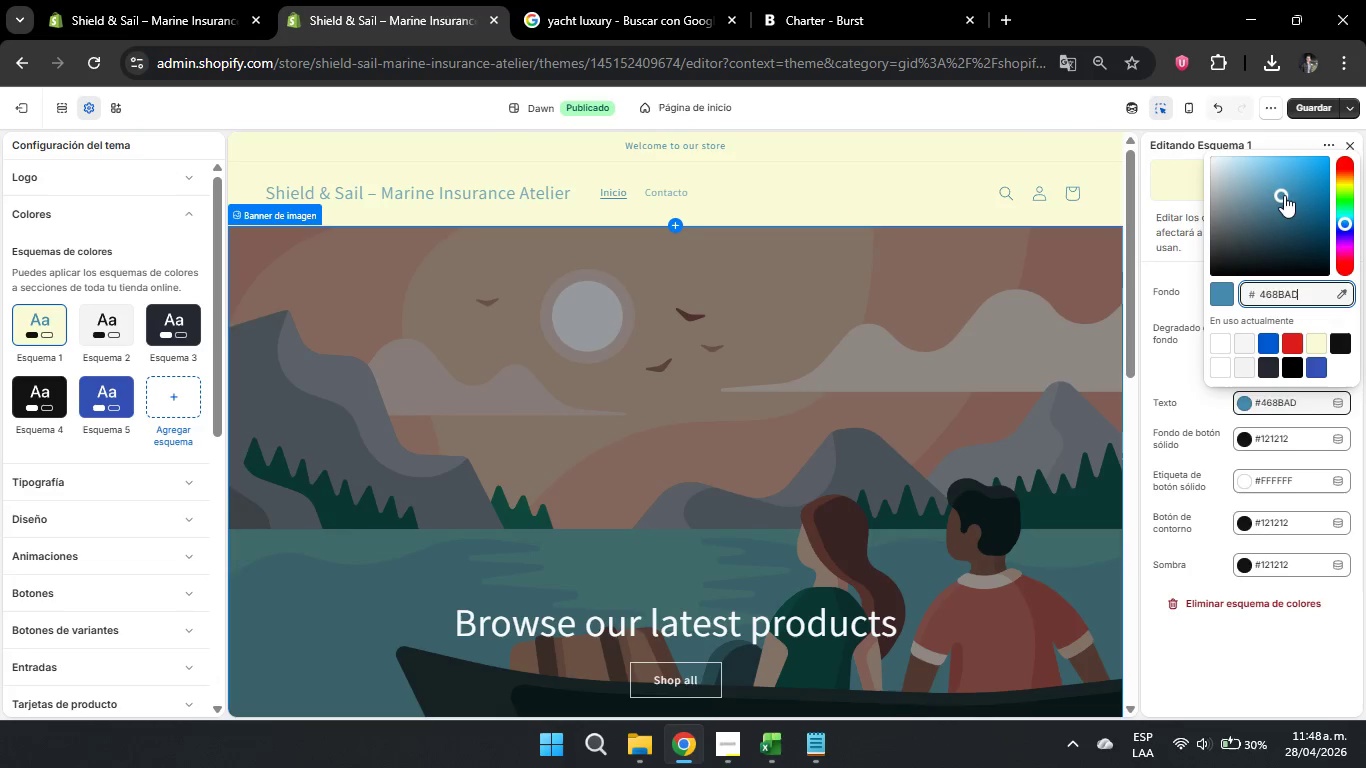 
wait(10.55)
 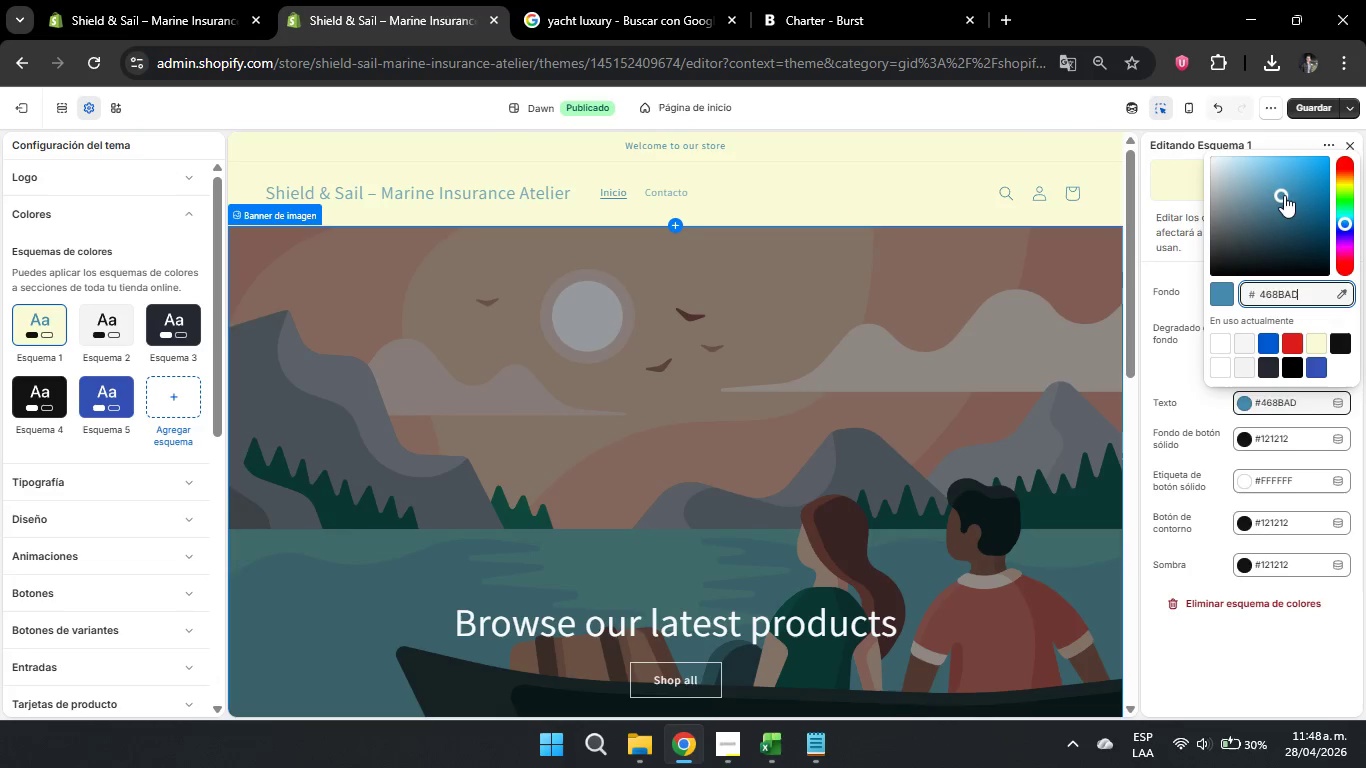 
left_click([1147, 376])
 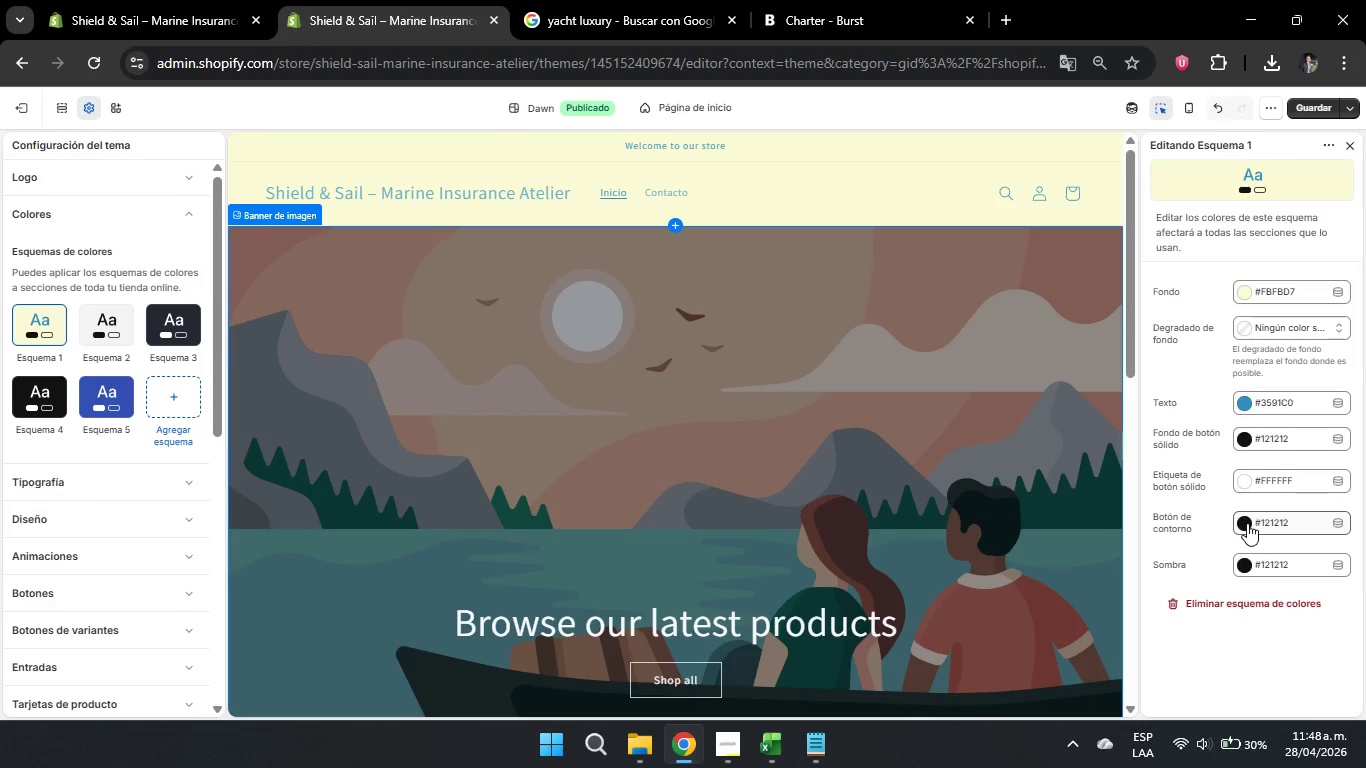 
left_click([1247, 523])
 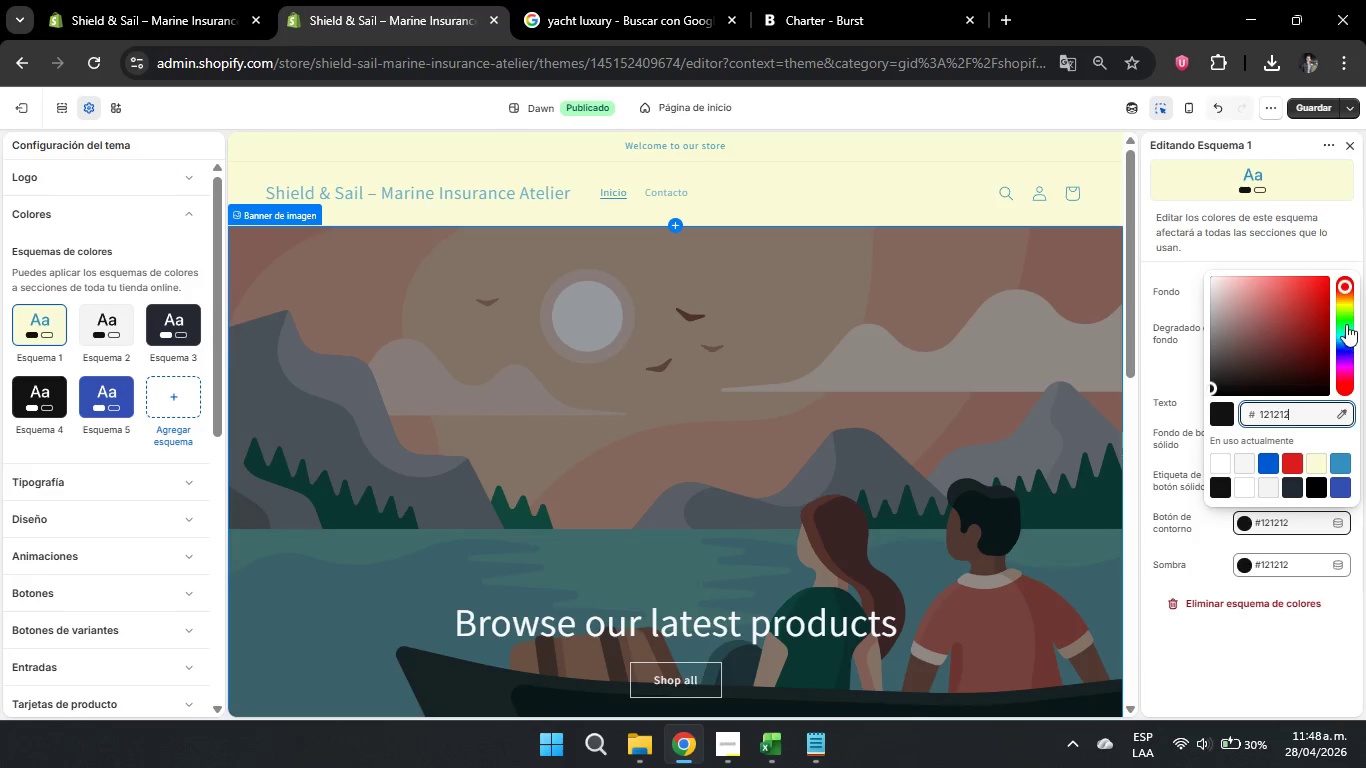 
left_click_drag(start_coordinate=[1344, 291], to_coordinate=[1344, 306])
 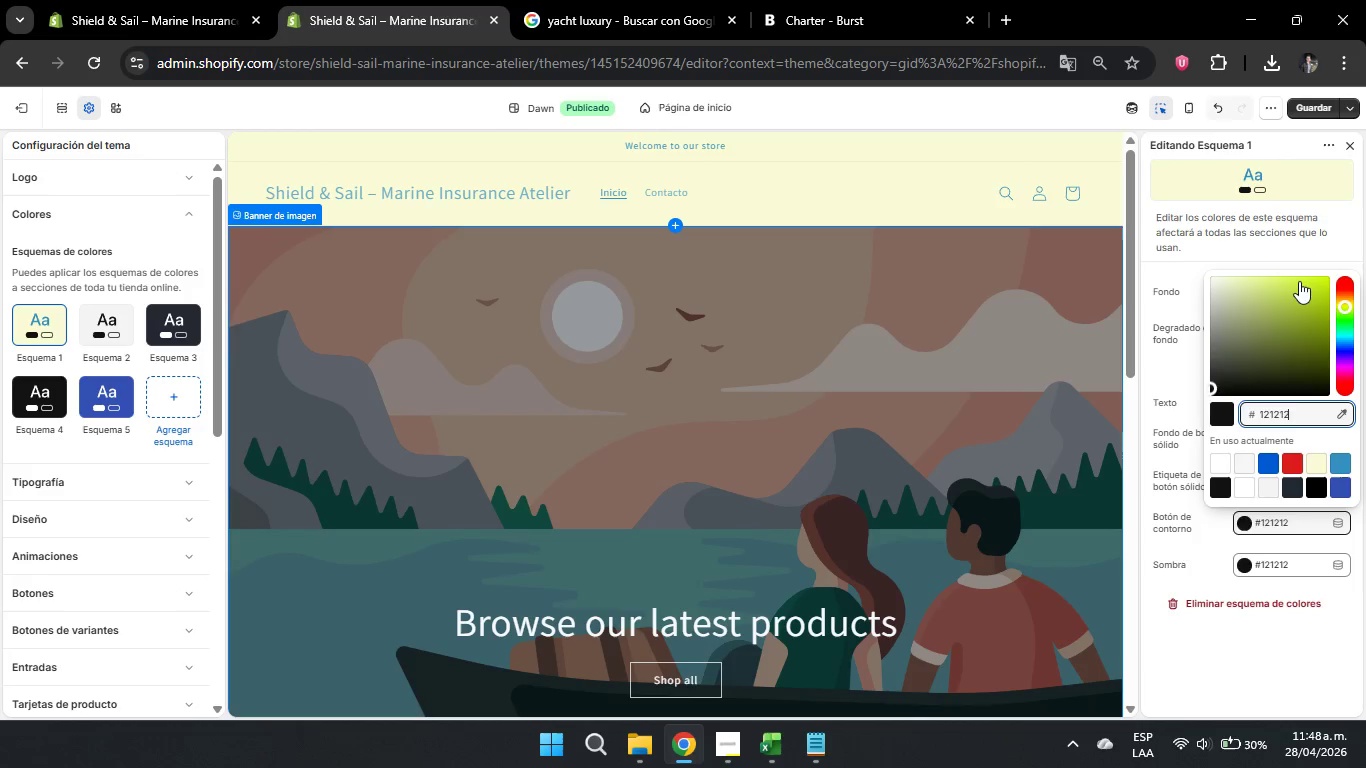 
left_click_drag(start_coordinate=[1298, 281], to_coordinate=[1280, 286])
 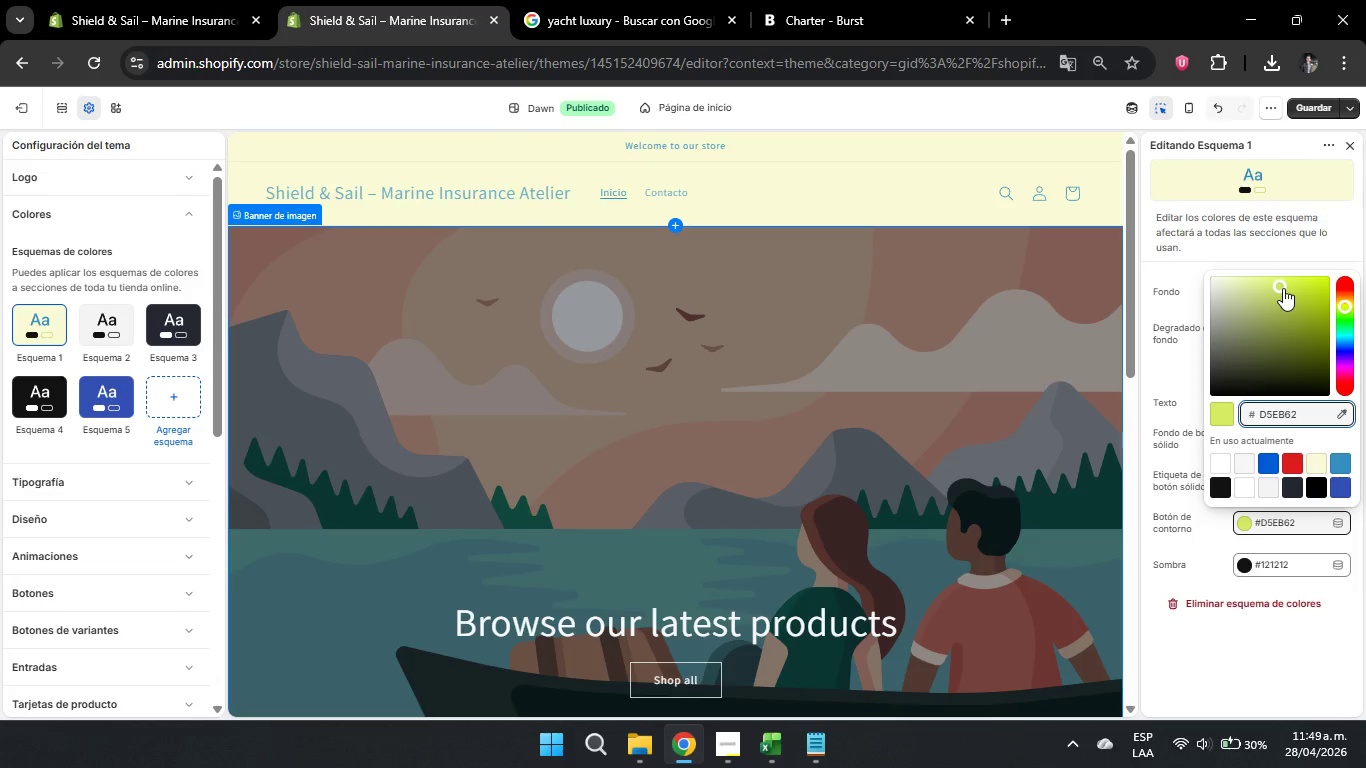 
left_click_drag(start_coordinate=[1283, 288], to_coordinate=[1271, 276])
 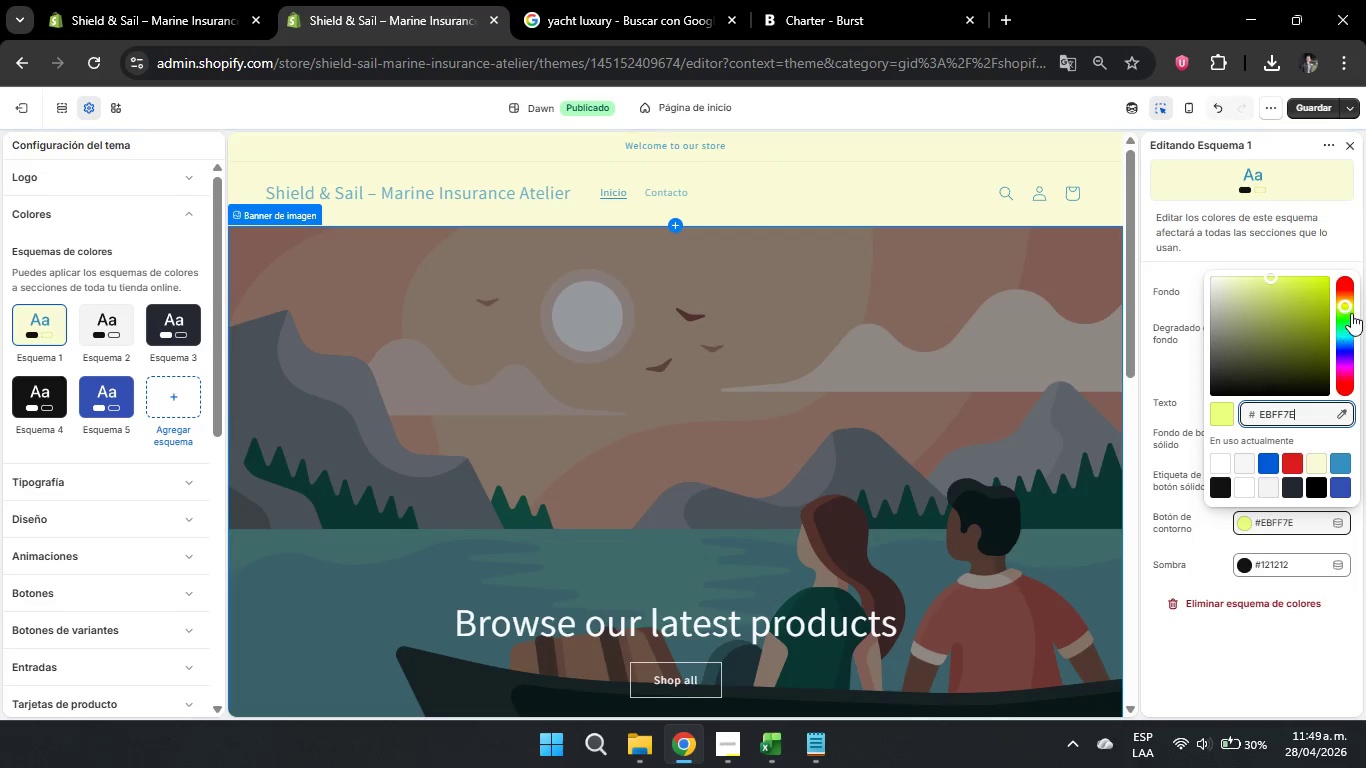 
left_click_drag(start_coordinate=[1346, 305], to_coordinate=[1338, 301])
 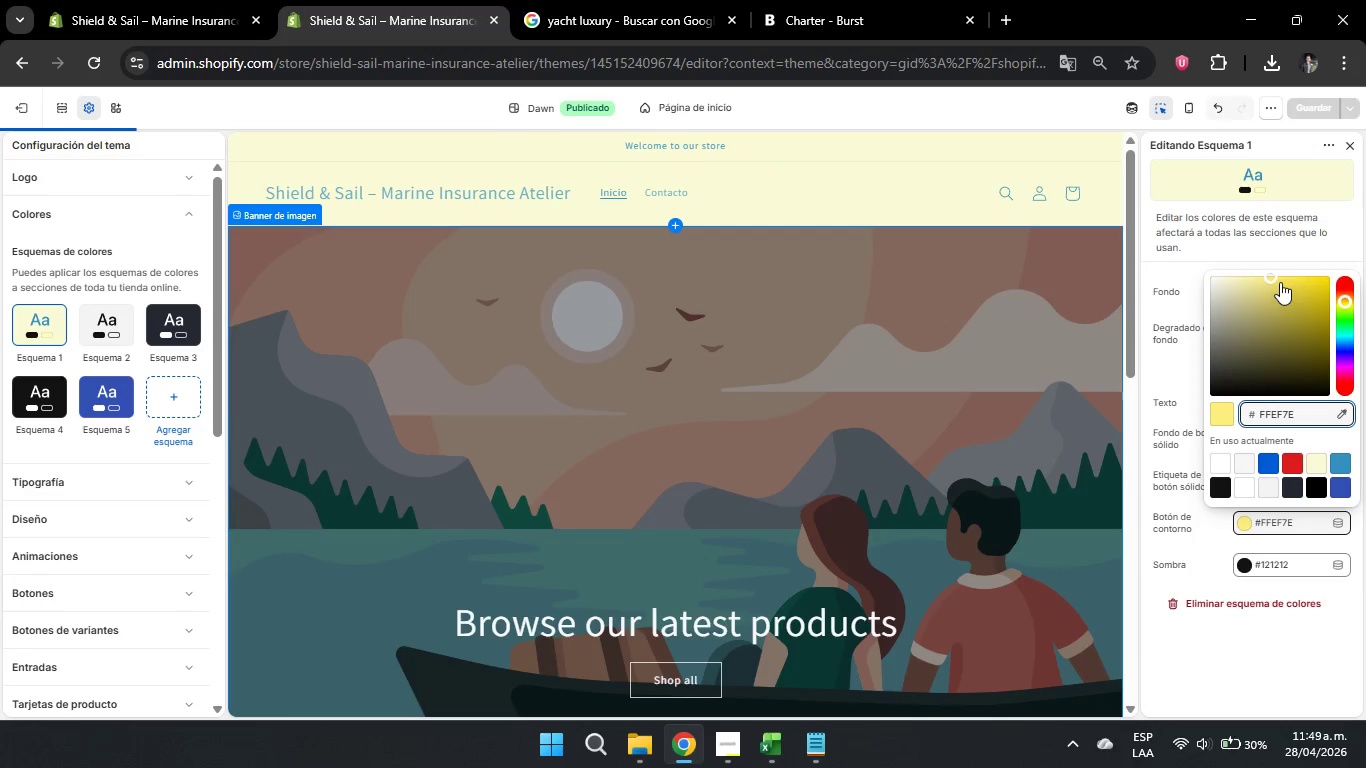 
left_click_drag(start_coordinate=[1280, 282], to_coordinate=[1291, 289])
 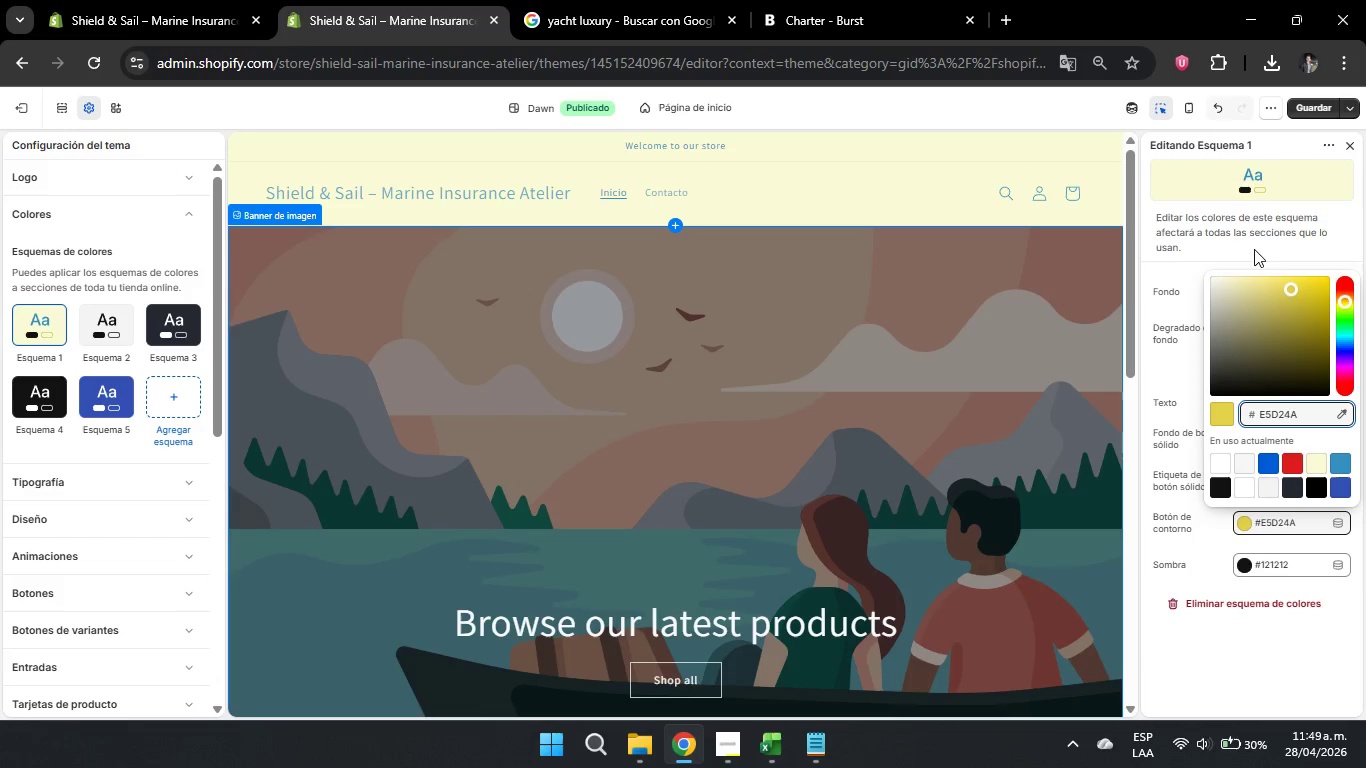 
left_click([1314, 231])
 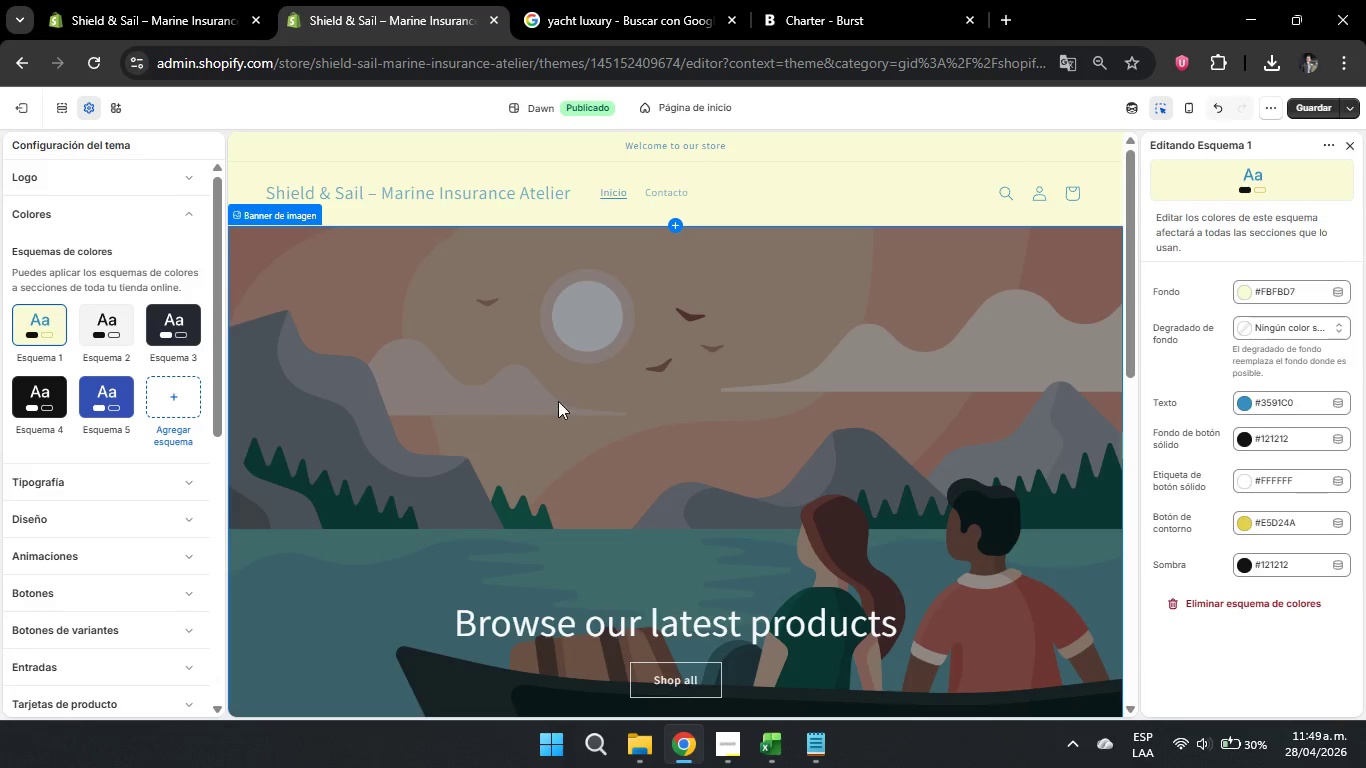 
left_click([196, 213])
 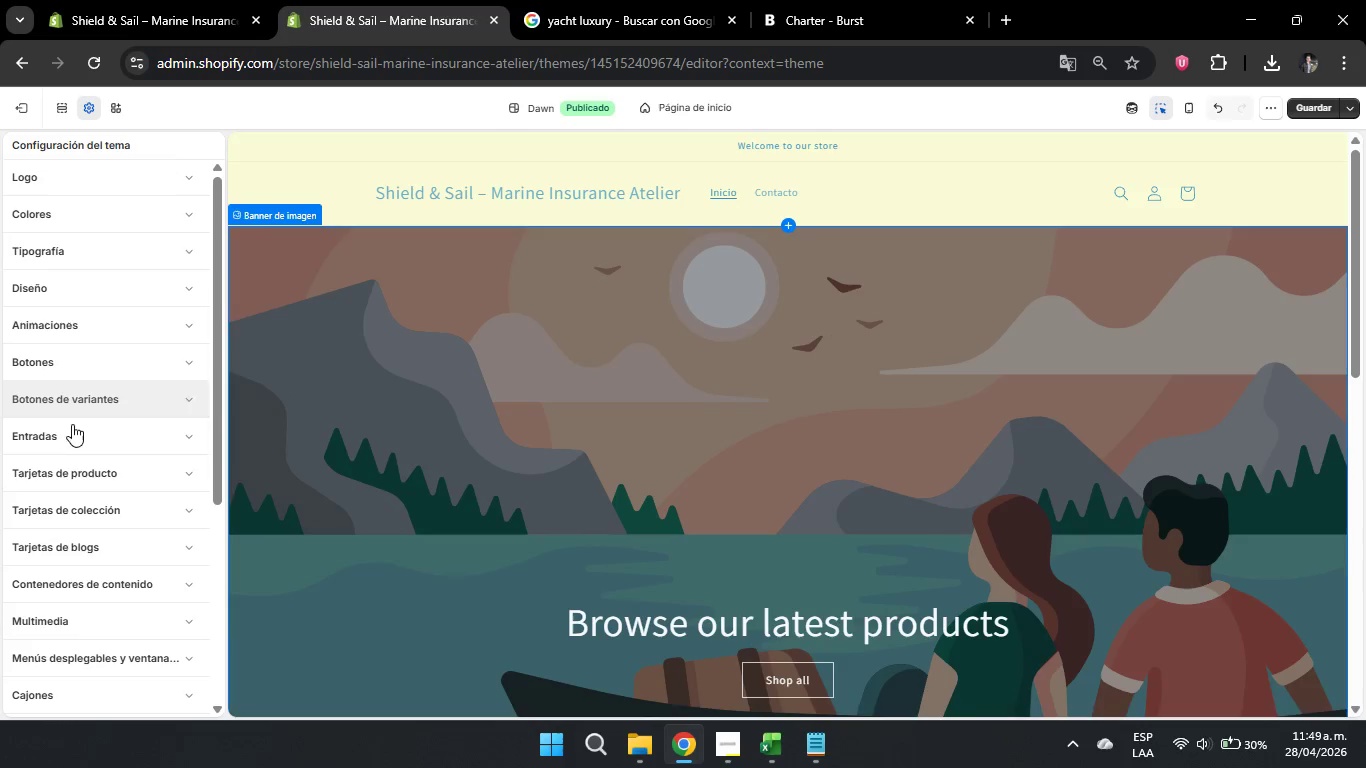 
left_click([112, 261])
 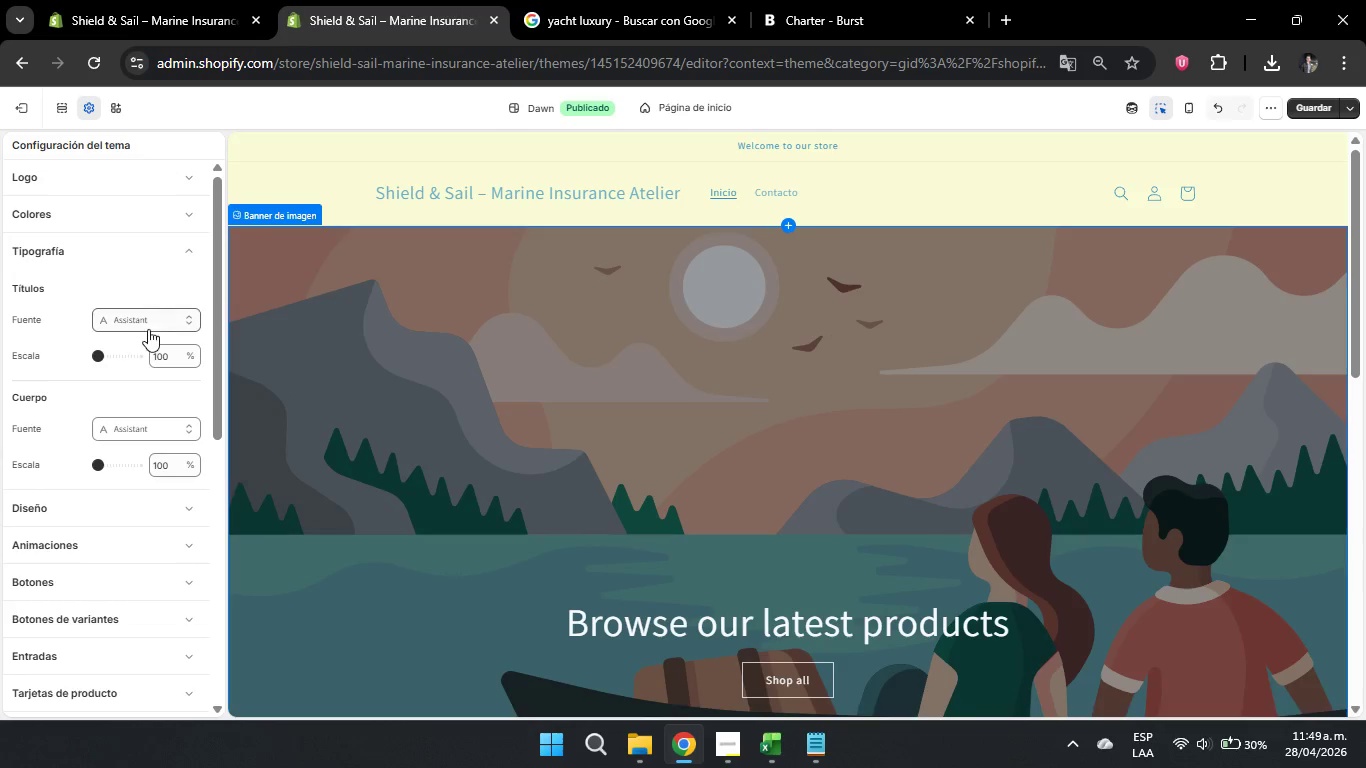 
wait(7.88)
 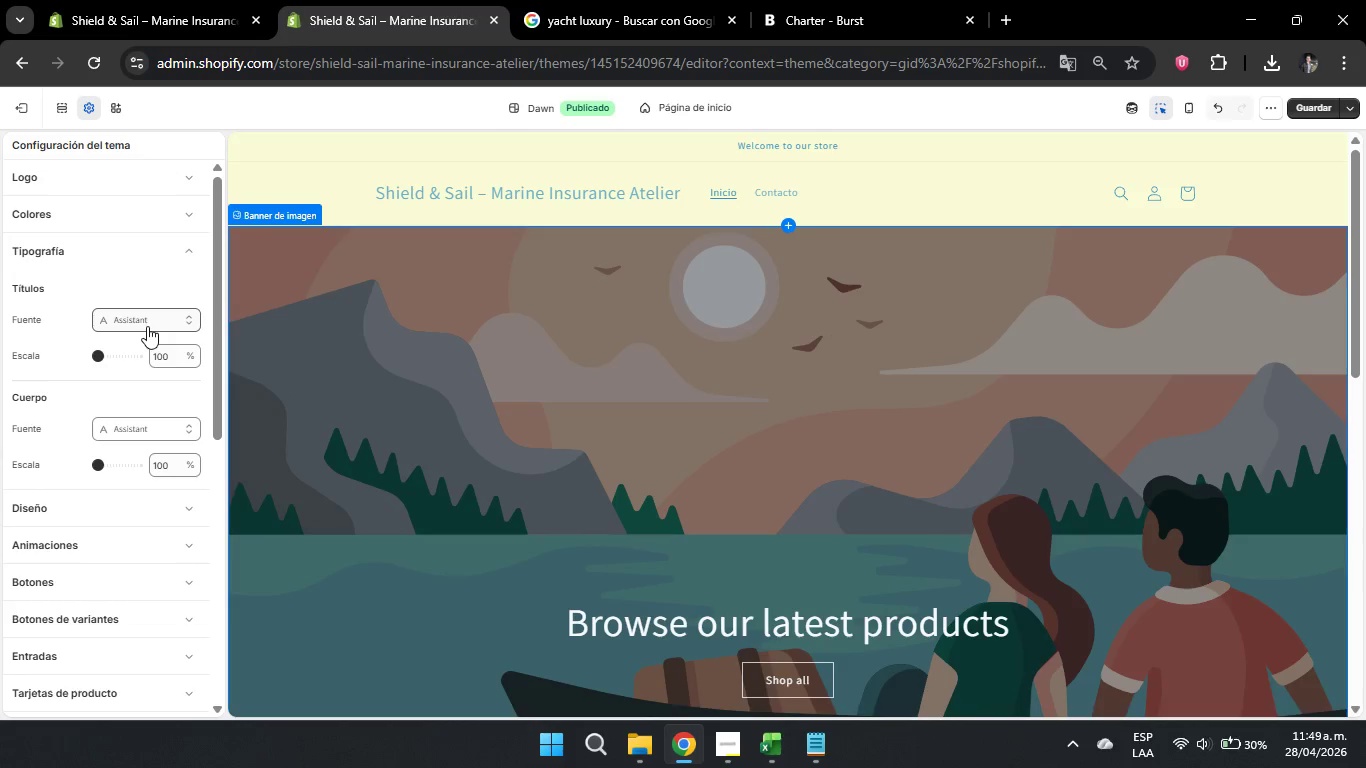 
left_click([134, 315])
 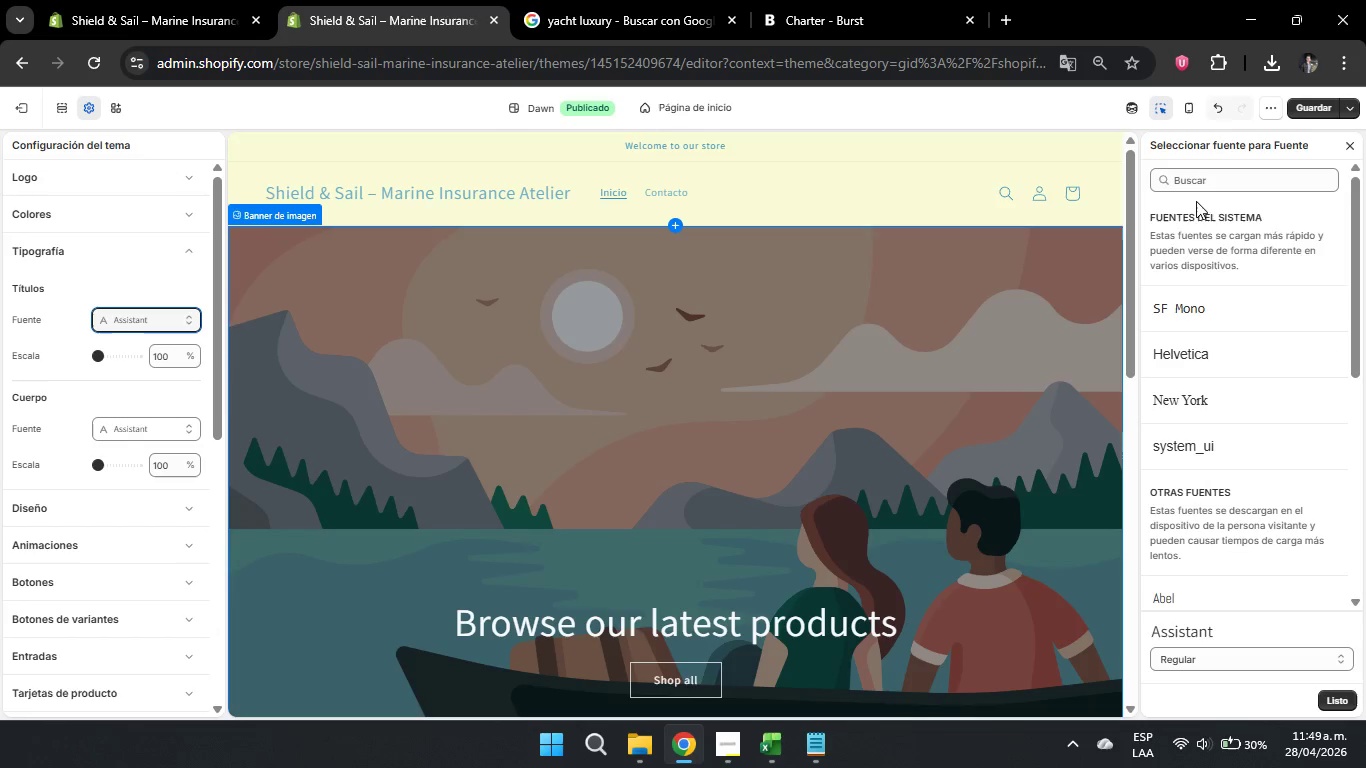 
left_click([1192, 172])
 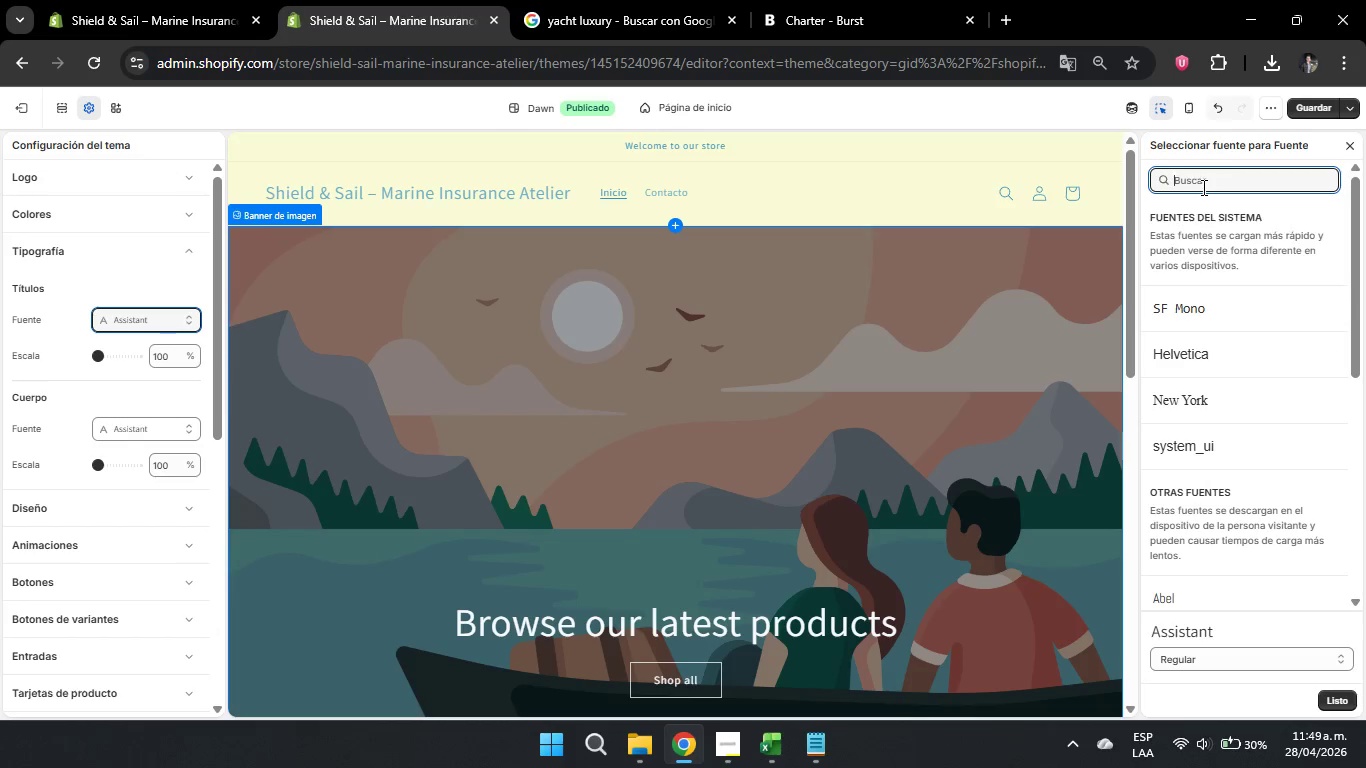 
type(play)
 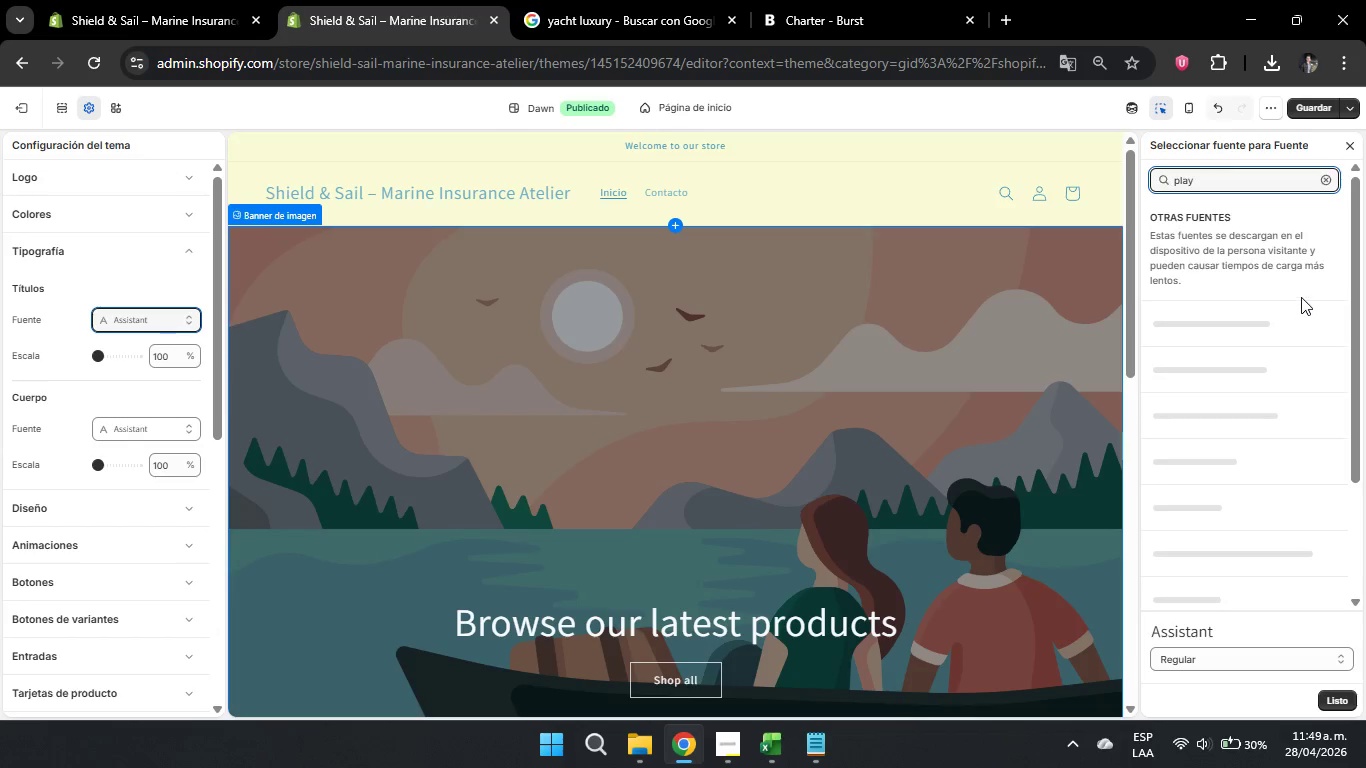 
mouse_move([1298, 356])
 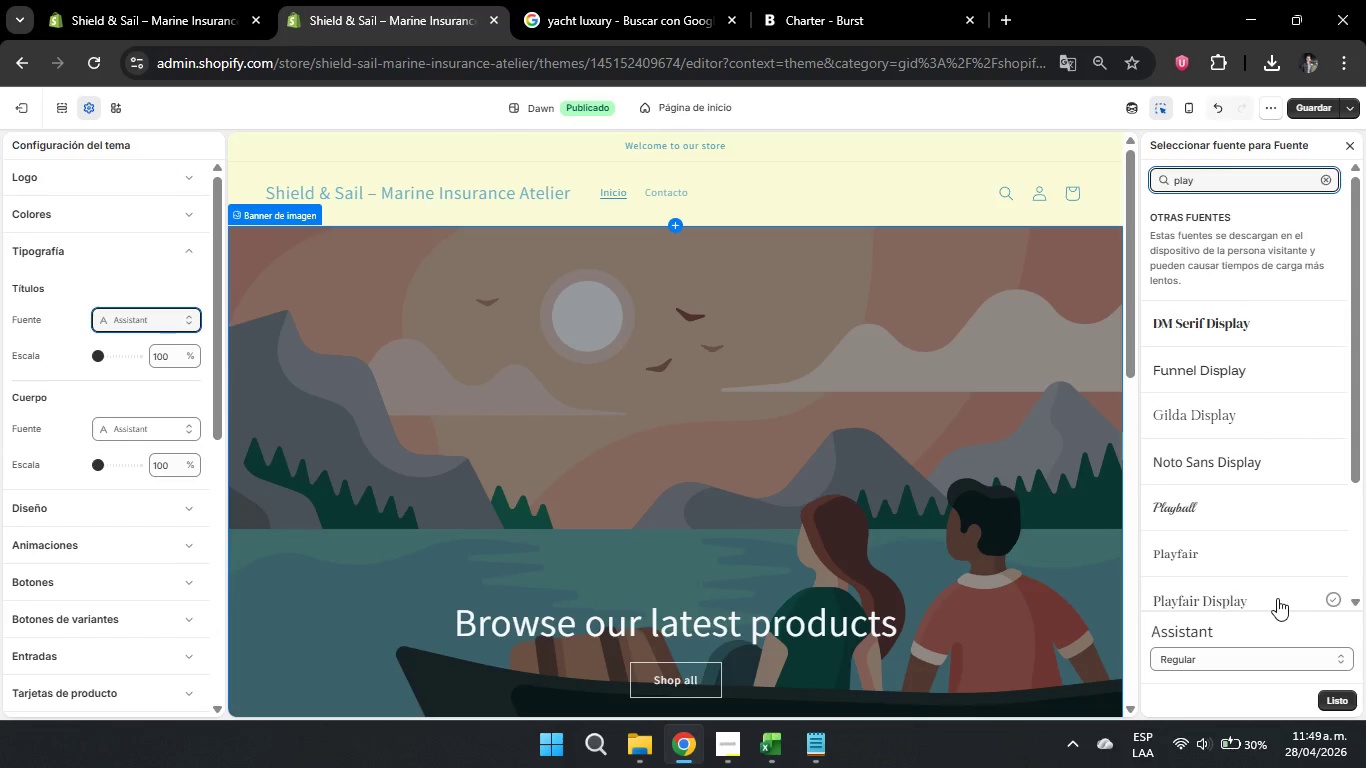 
left_click([1267, 599])
 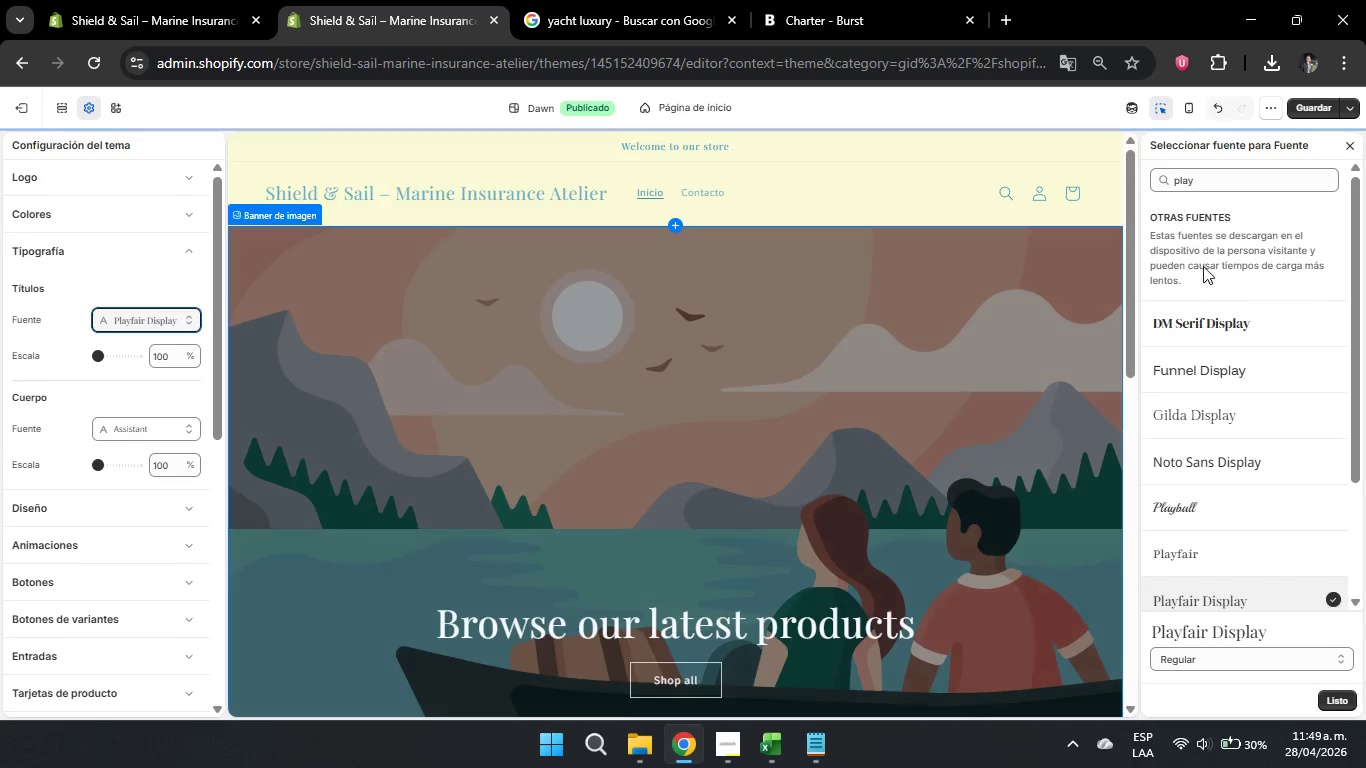 
left_click([1225, 190])
 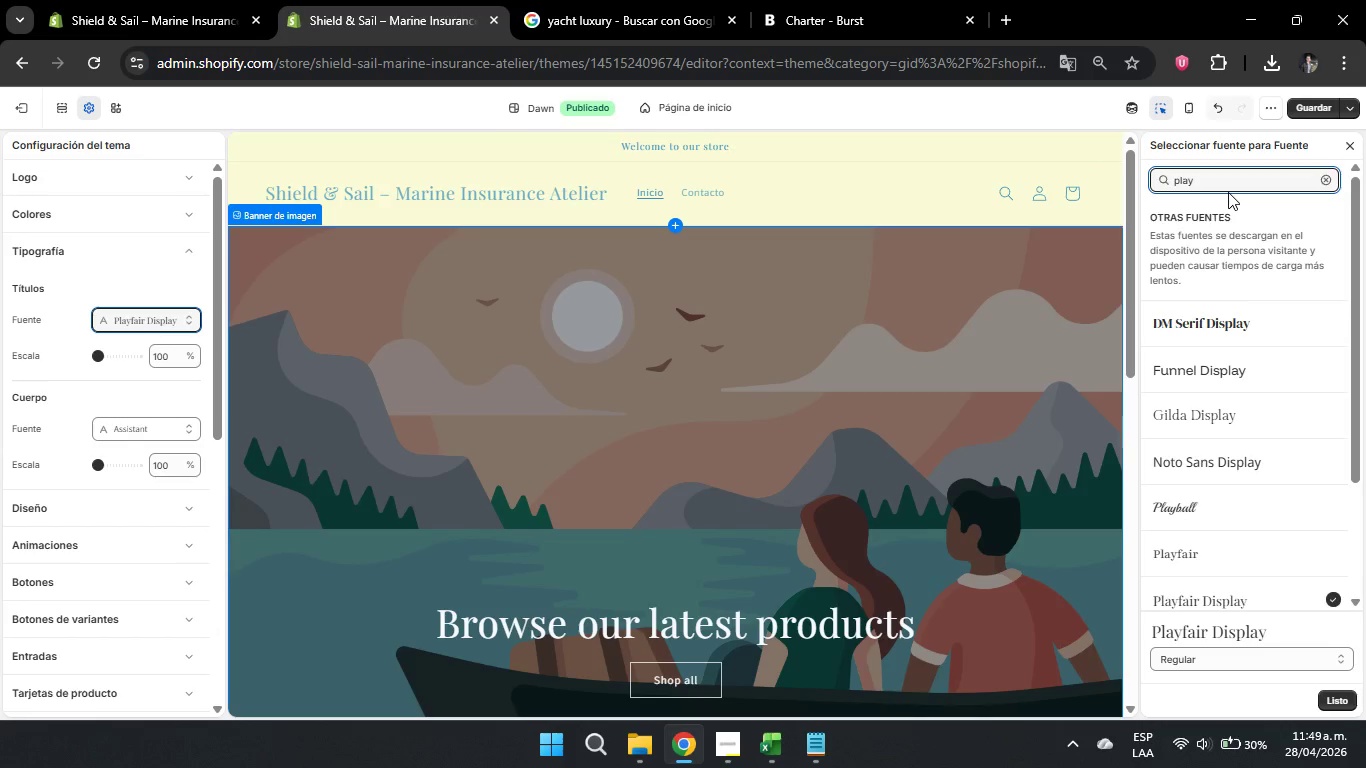 
type(fair)
 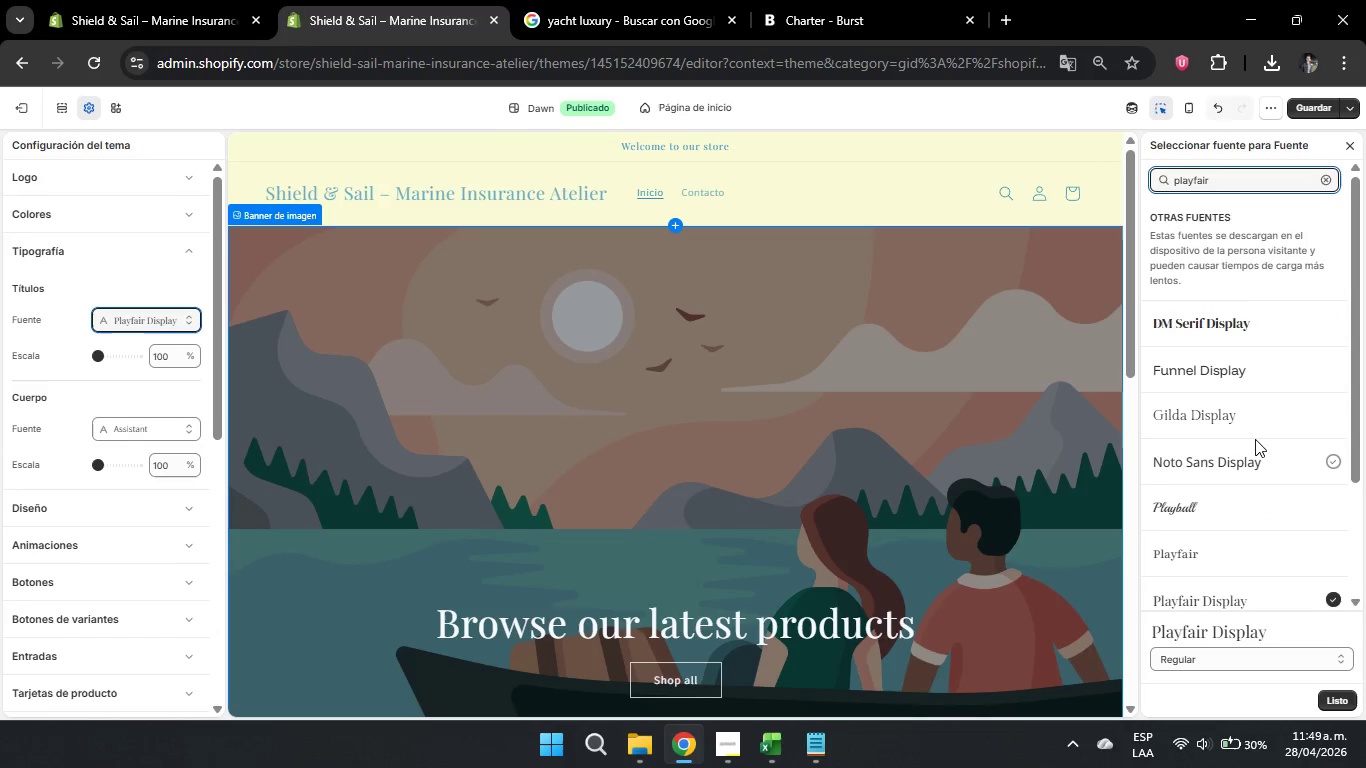 
wait(8.88)
 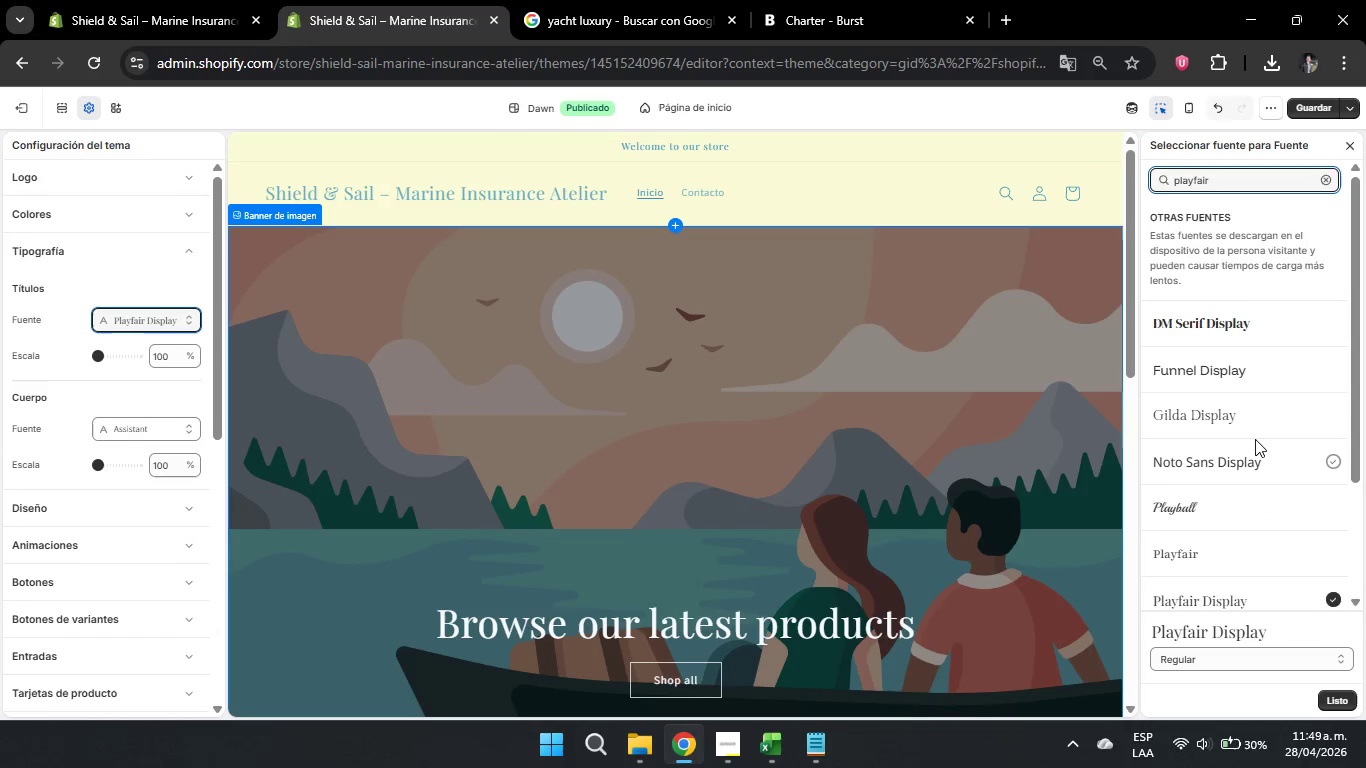 
left_click([155, 432])
 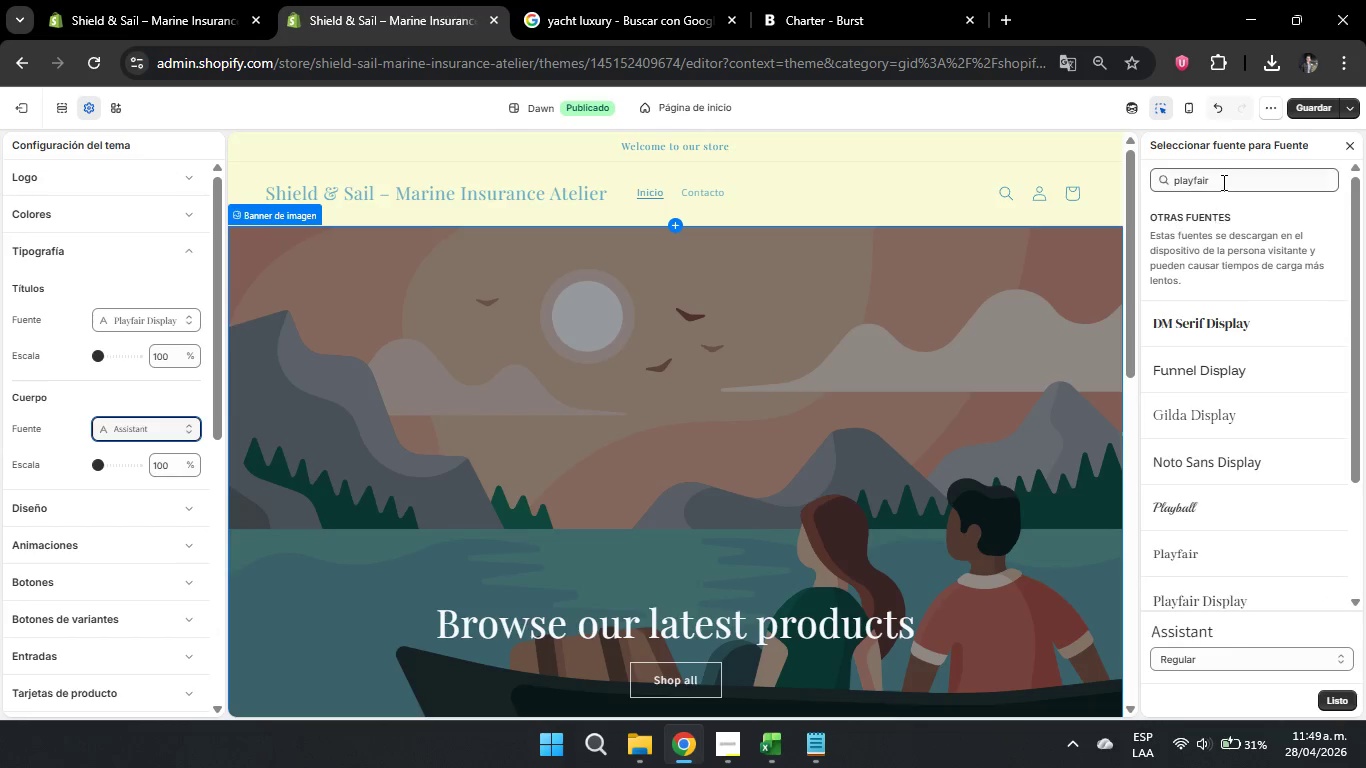 
left_click([1240, 183])
 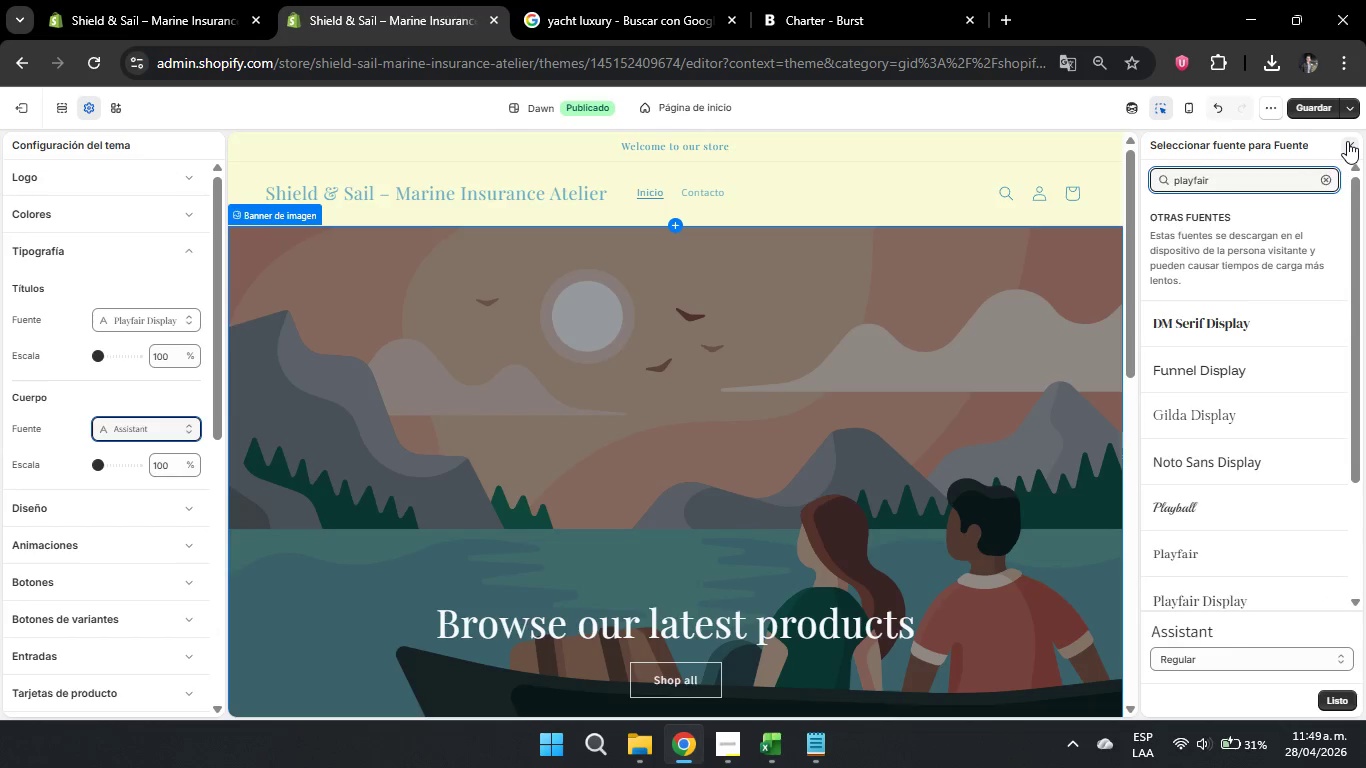 
left_click([1347, 141])
 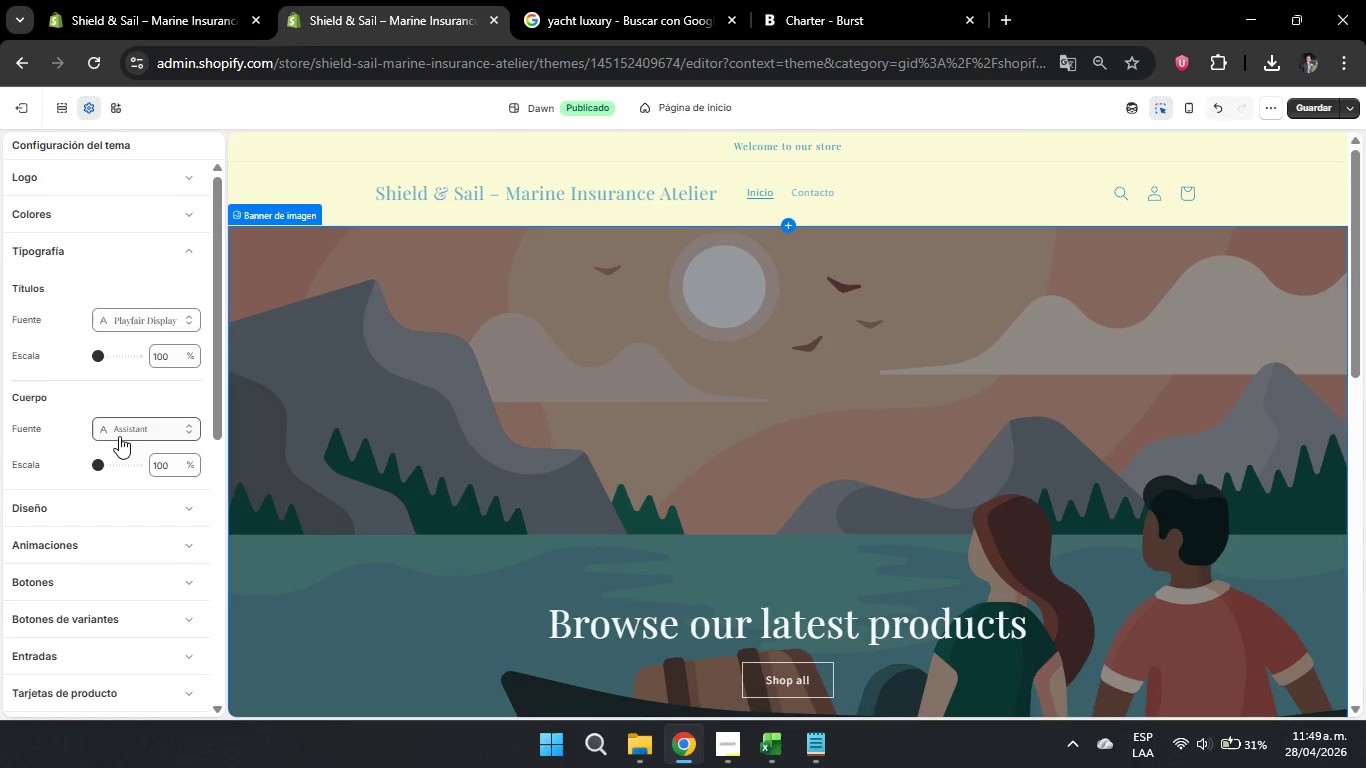 
left_click([129, 434])
 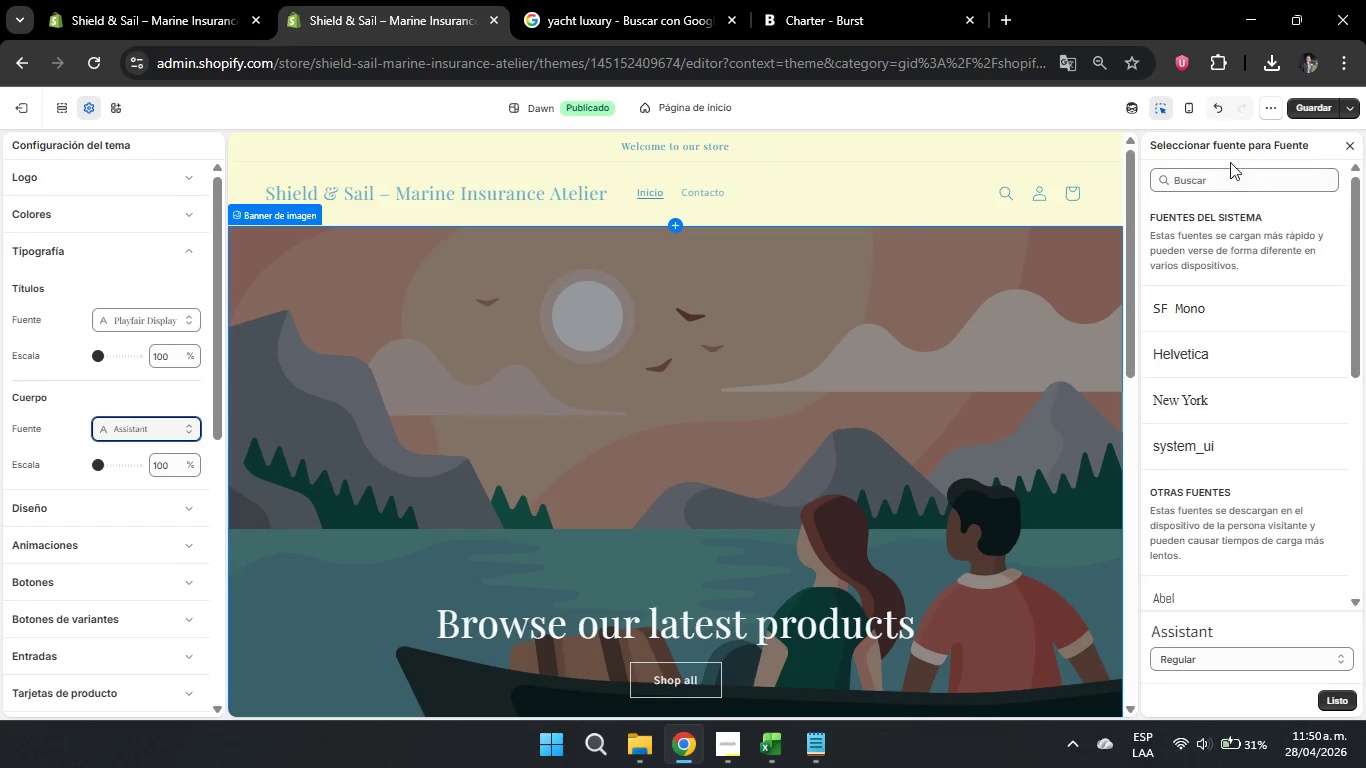 
left_click([1236, 171])
 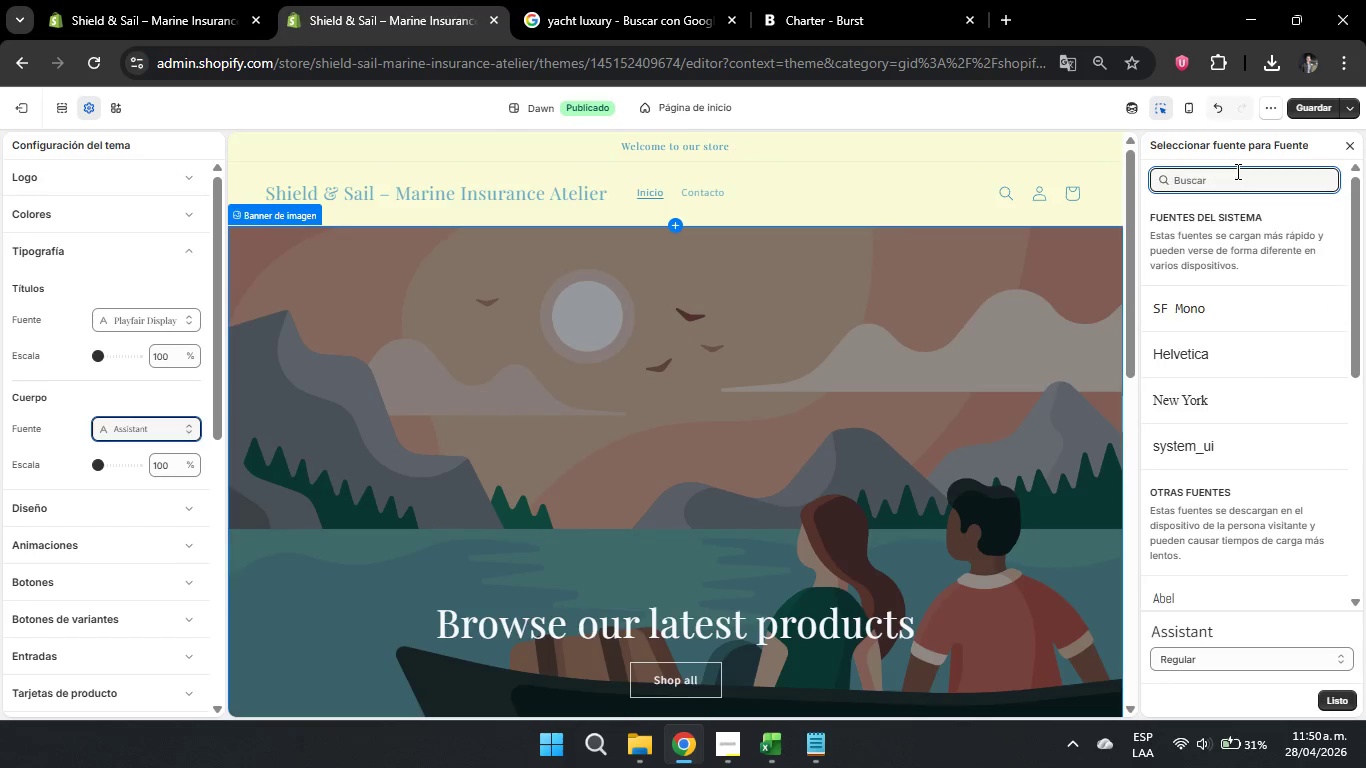 
type(monse)
 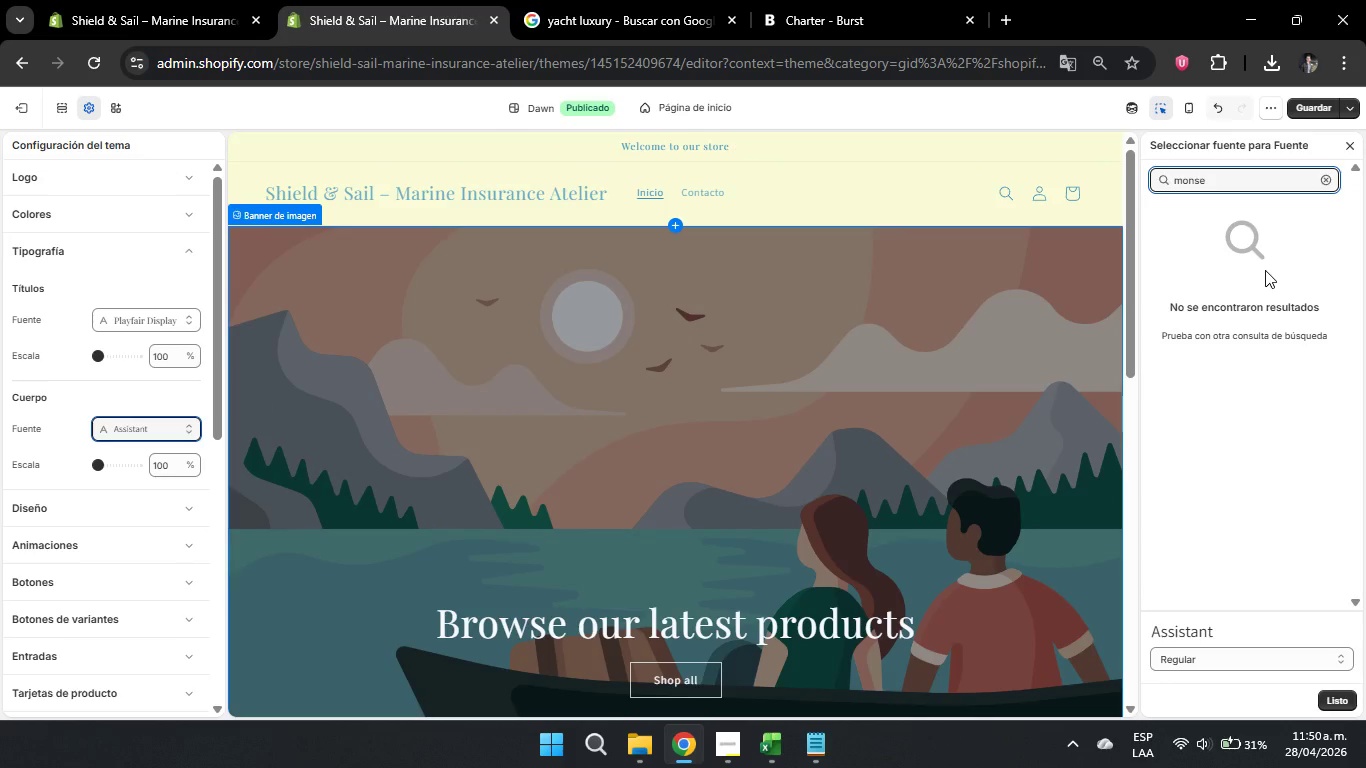 
key(Backspace)
 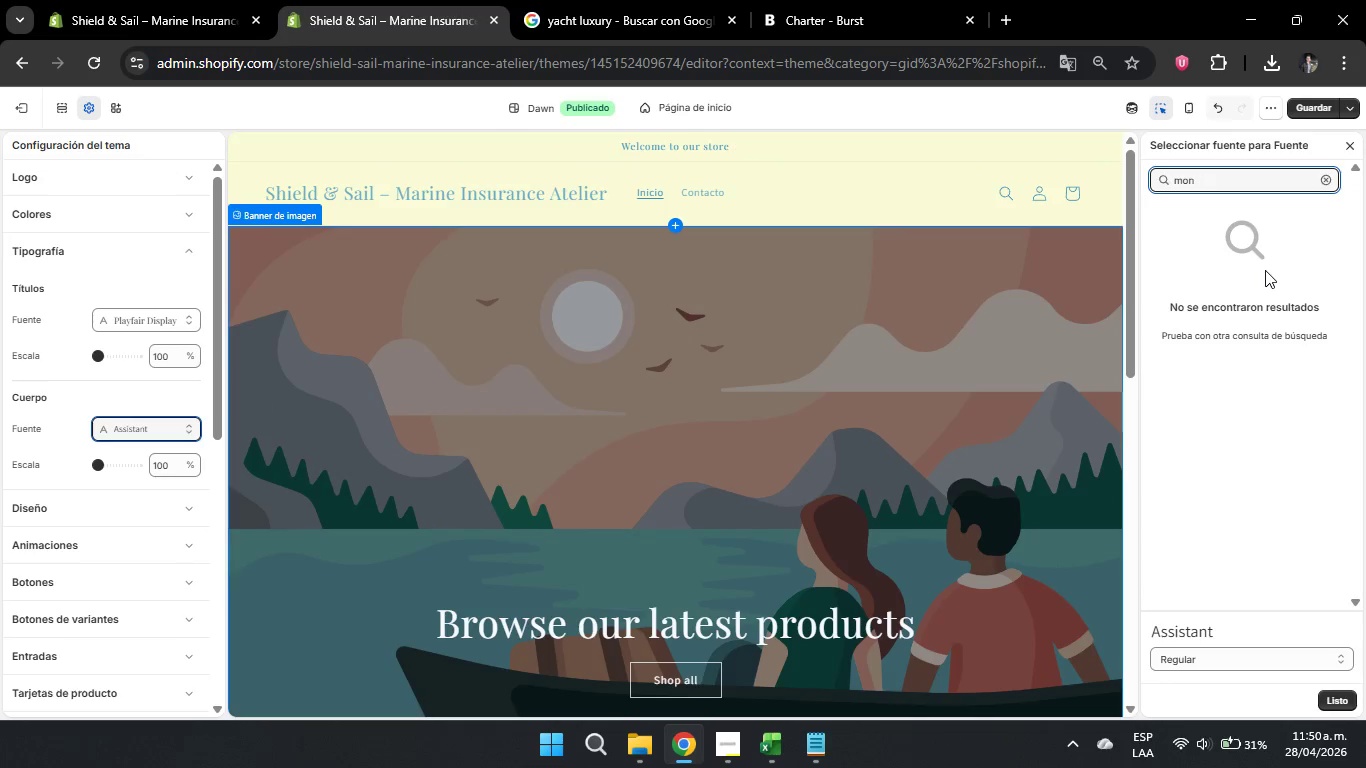 
key(Backspace)
 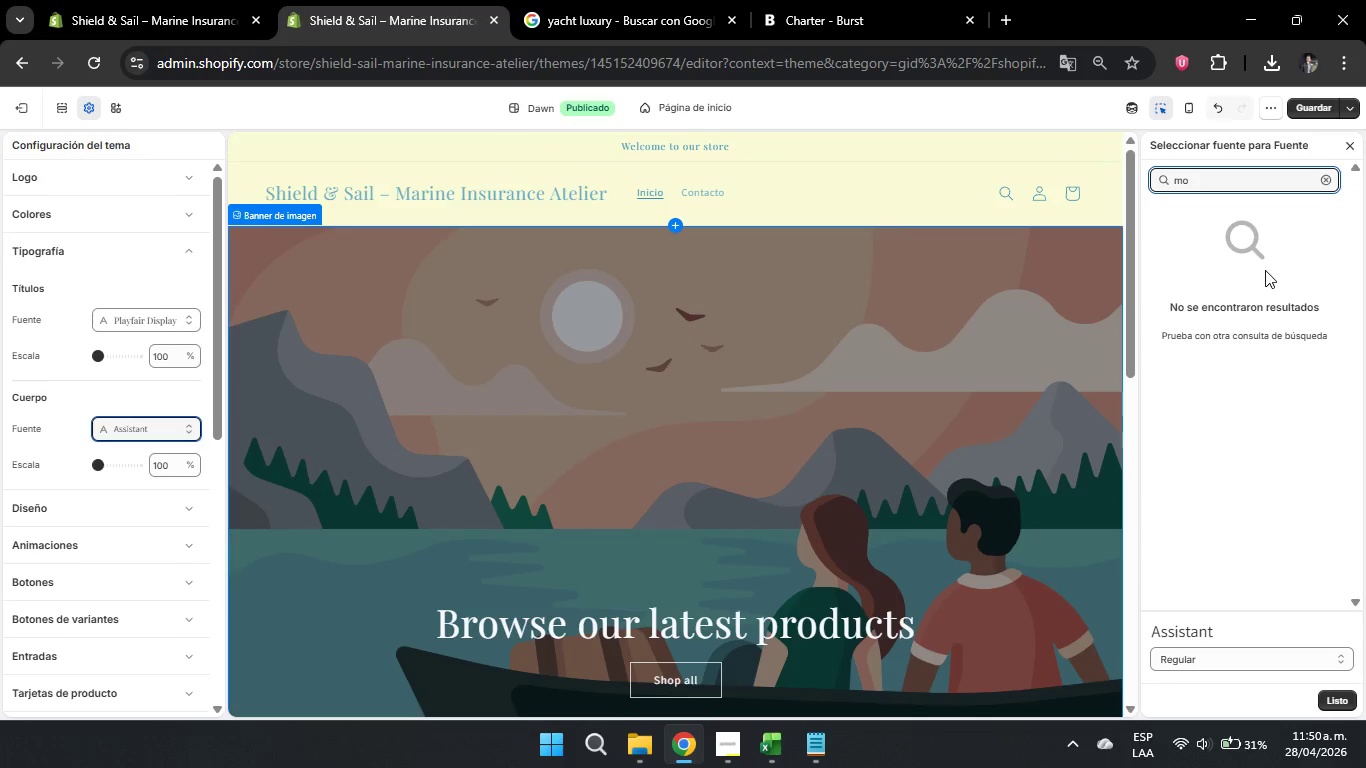 
key(Backspace)
 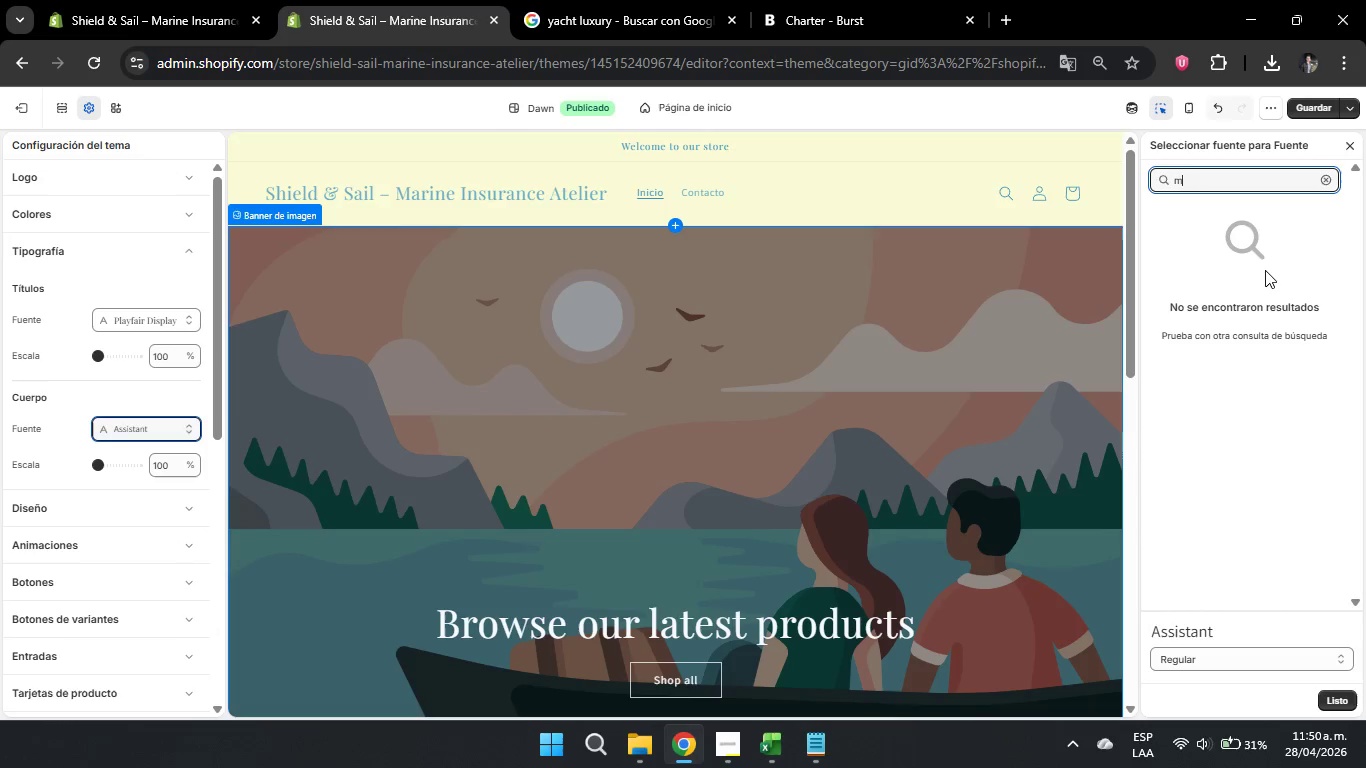 
key(Backspace)
 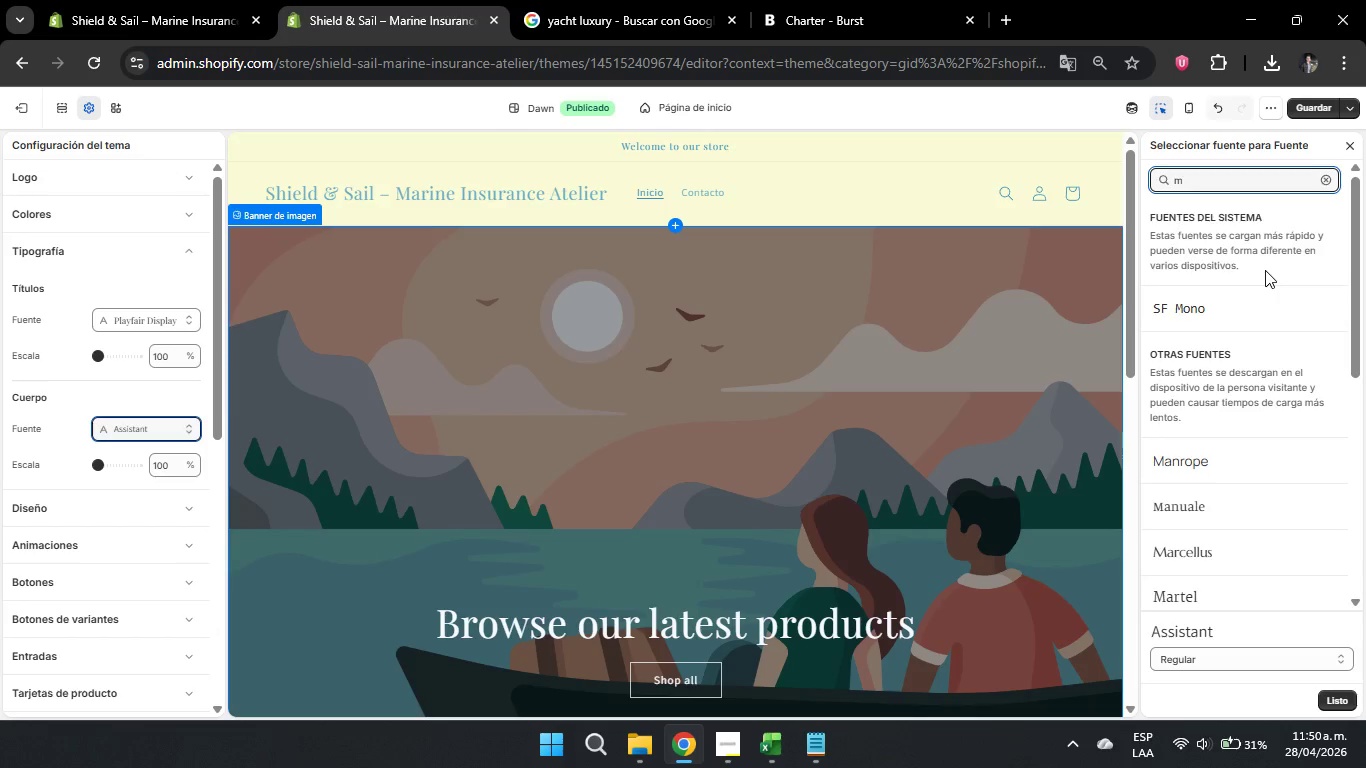 
key(O)
 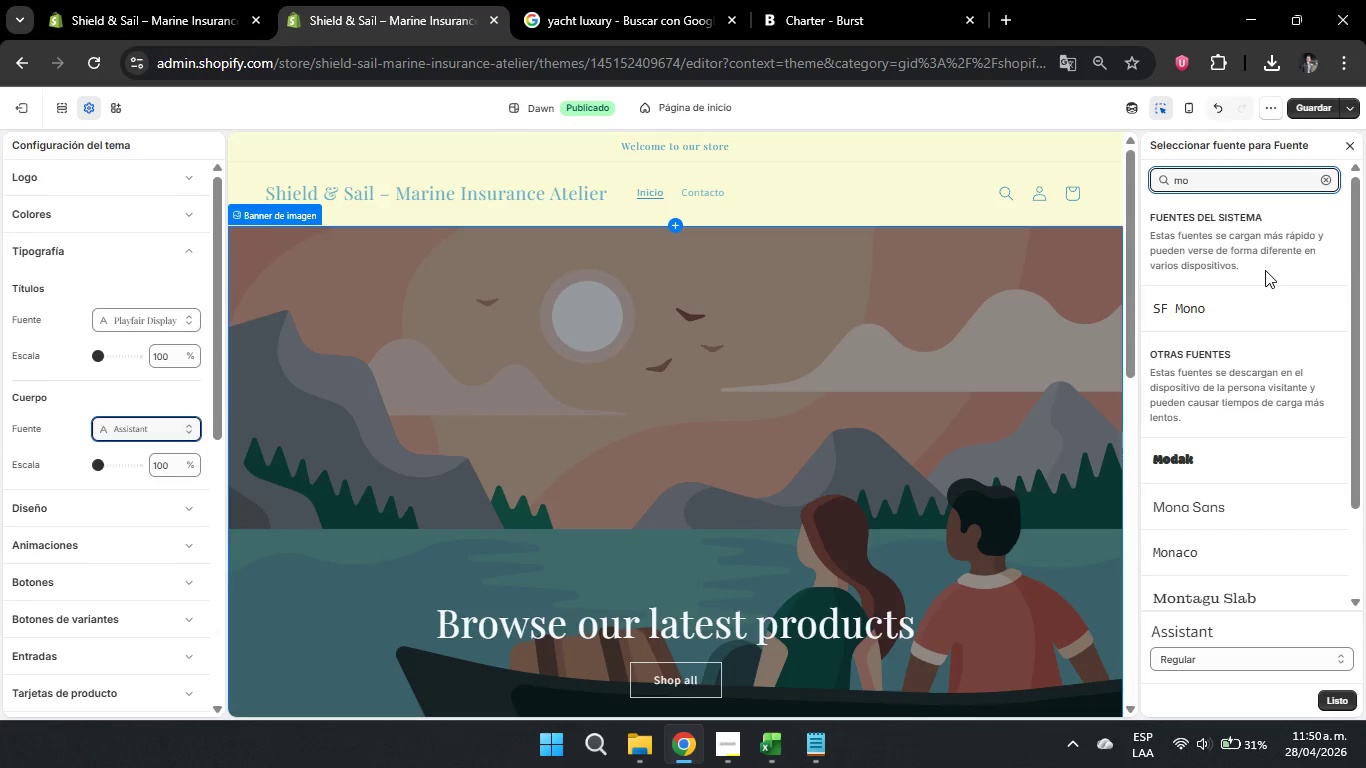 
wait(5.22)
 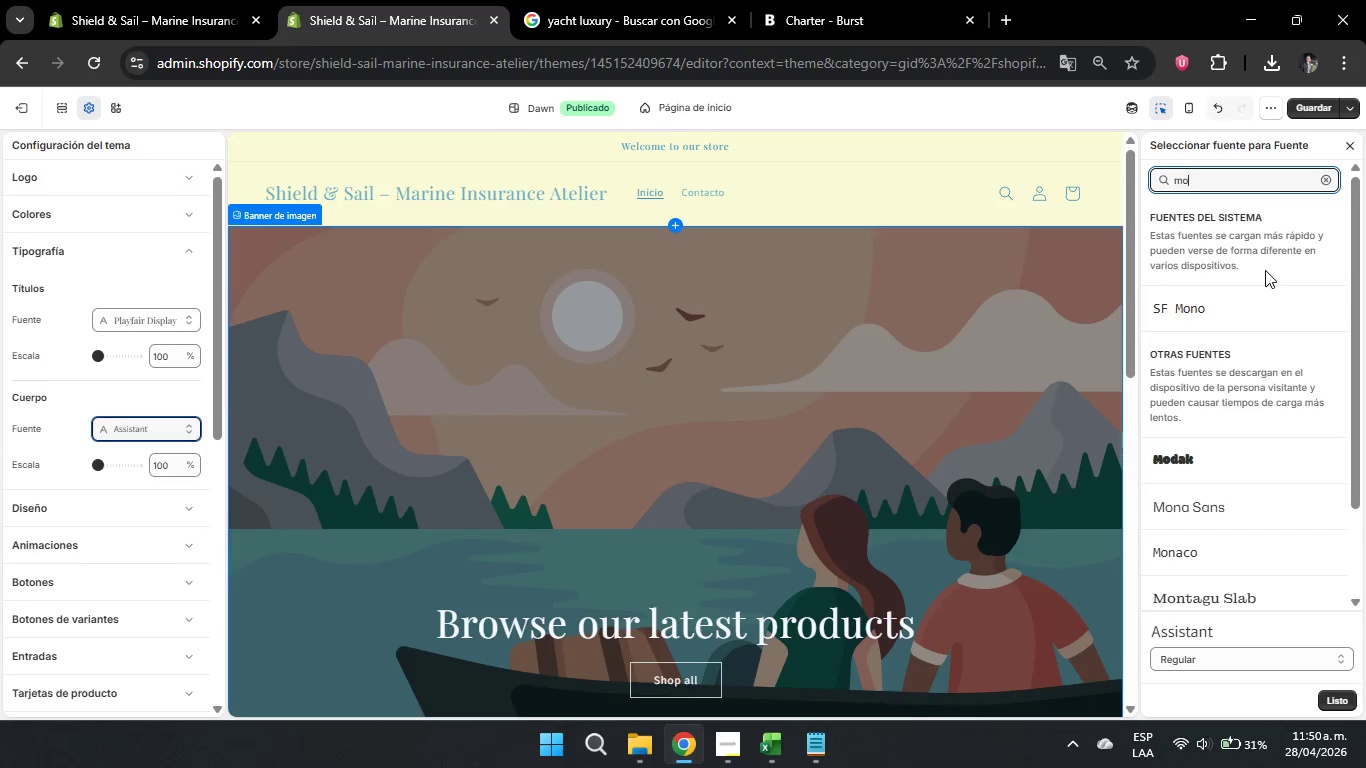 
key(N)
 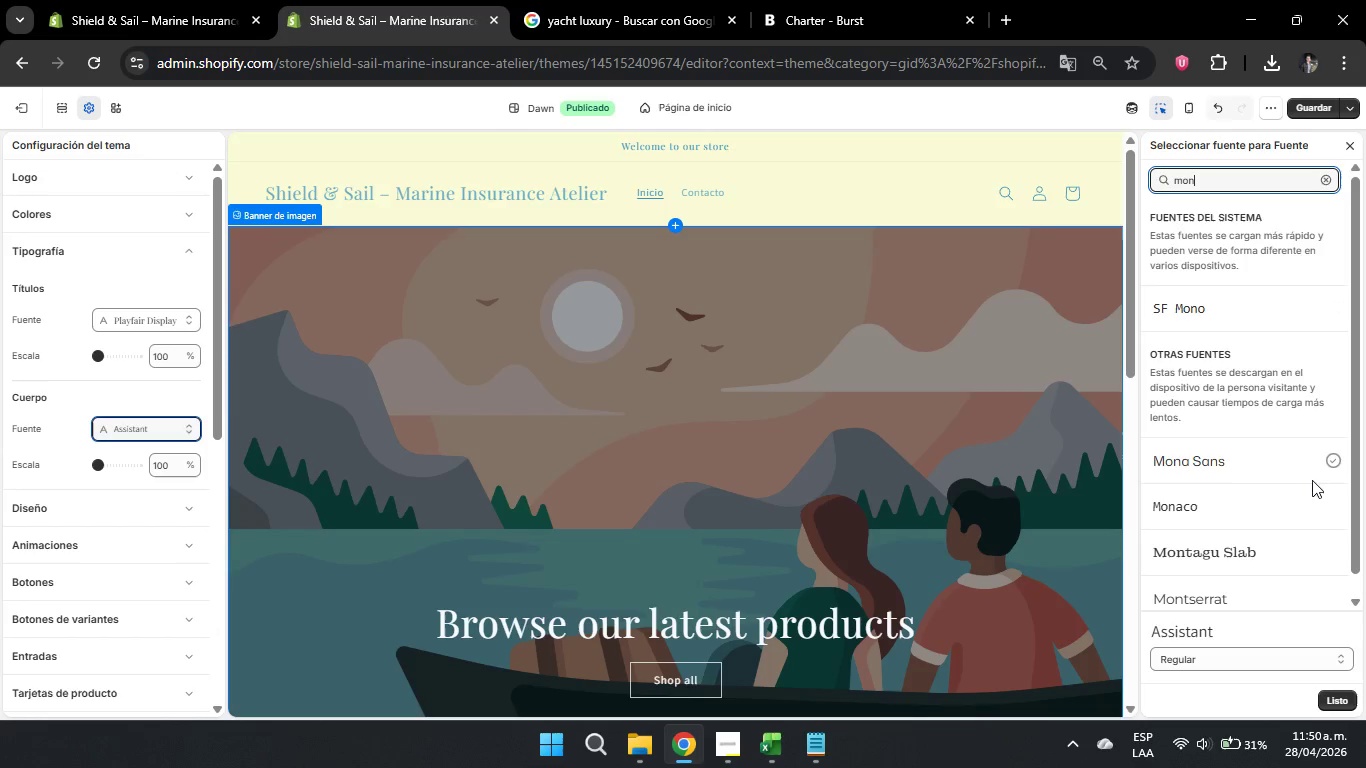 
key(S)
 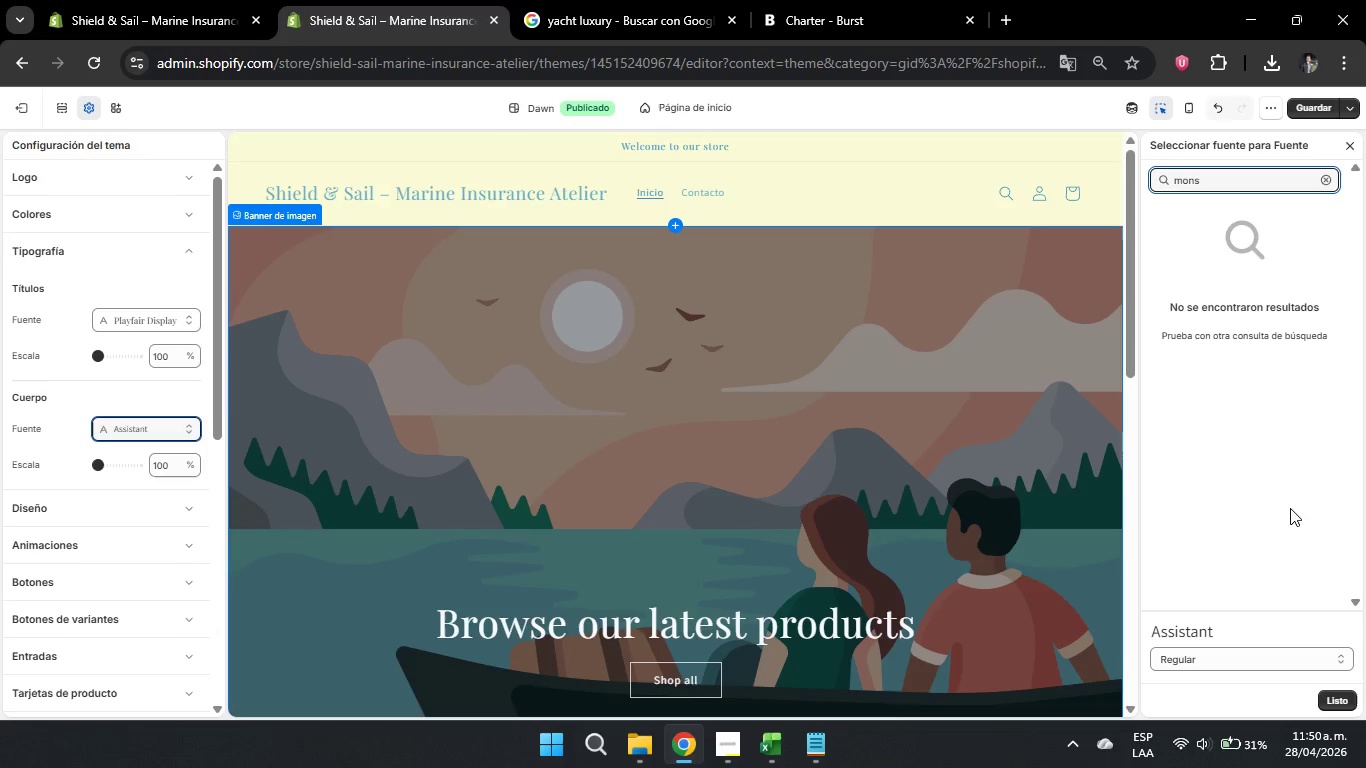 
key(Backspace)
 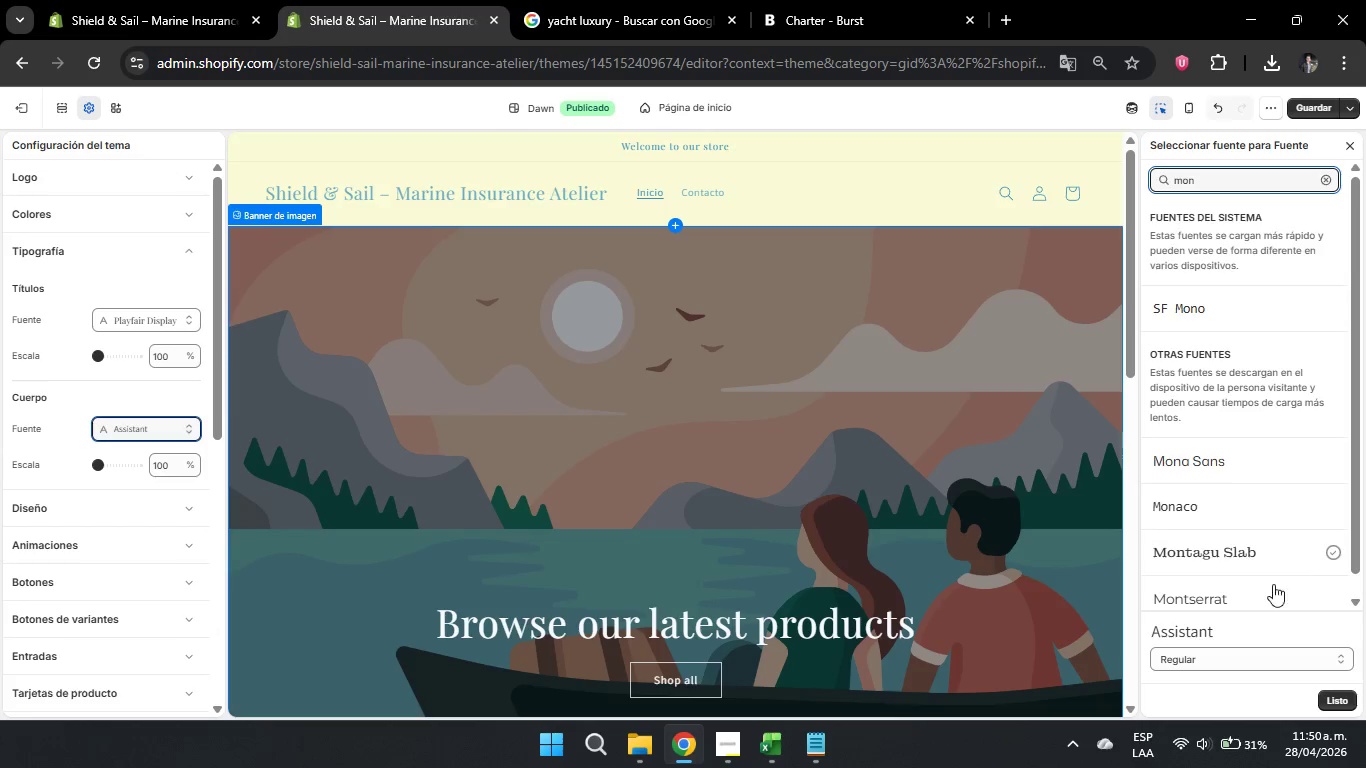 
left_click([1253, 594])
 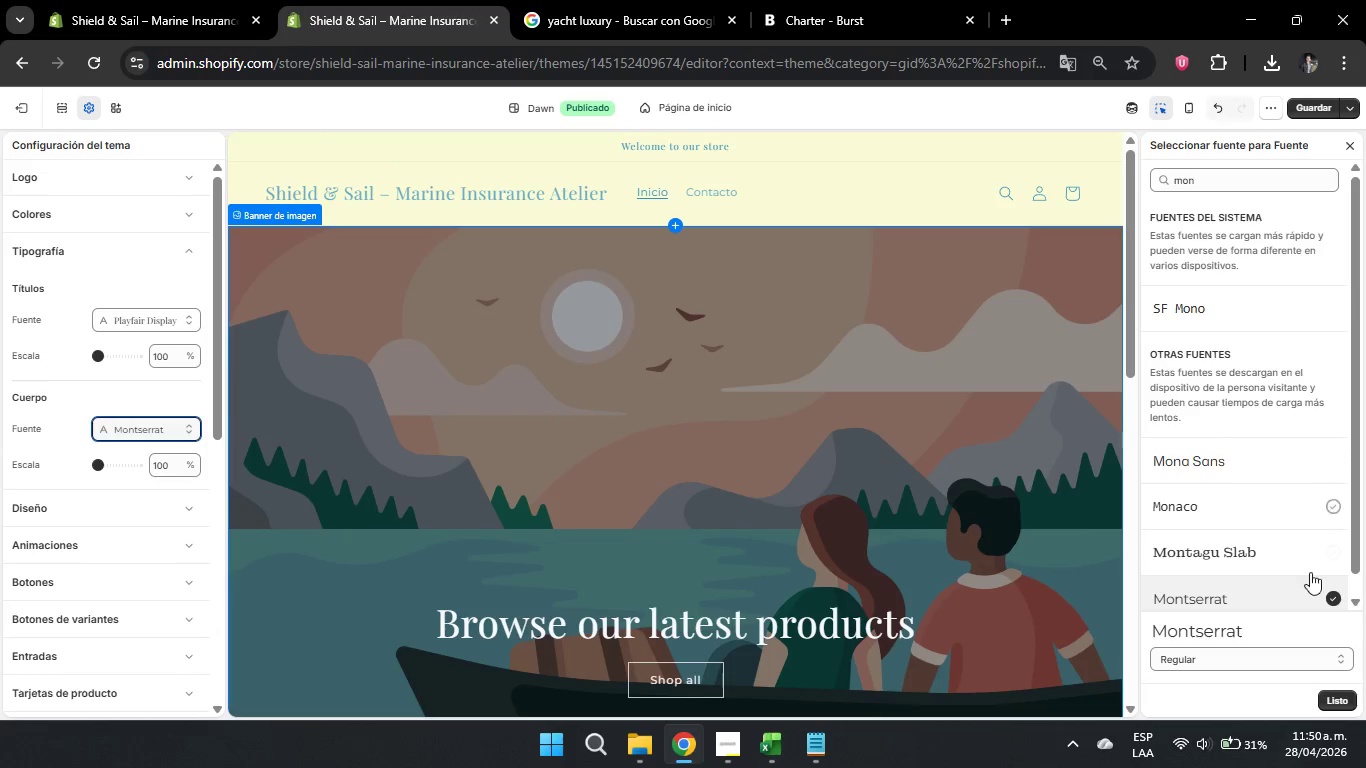 
left_click([1339, 694])
 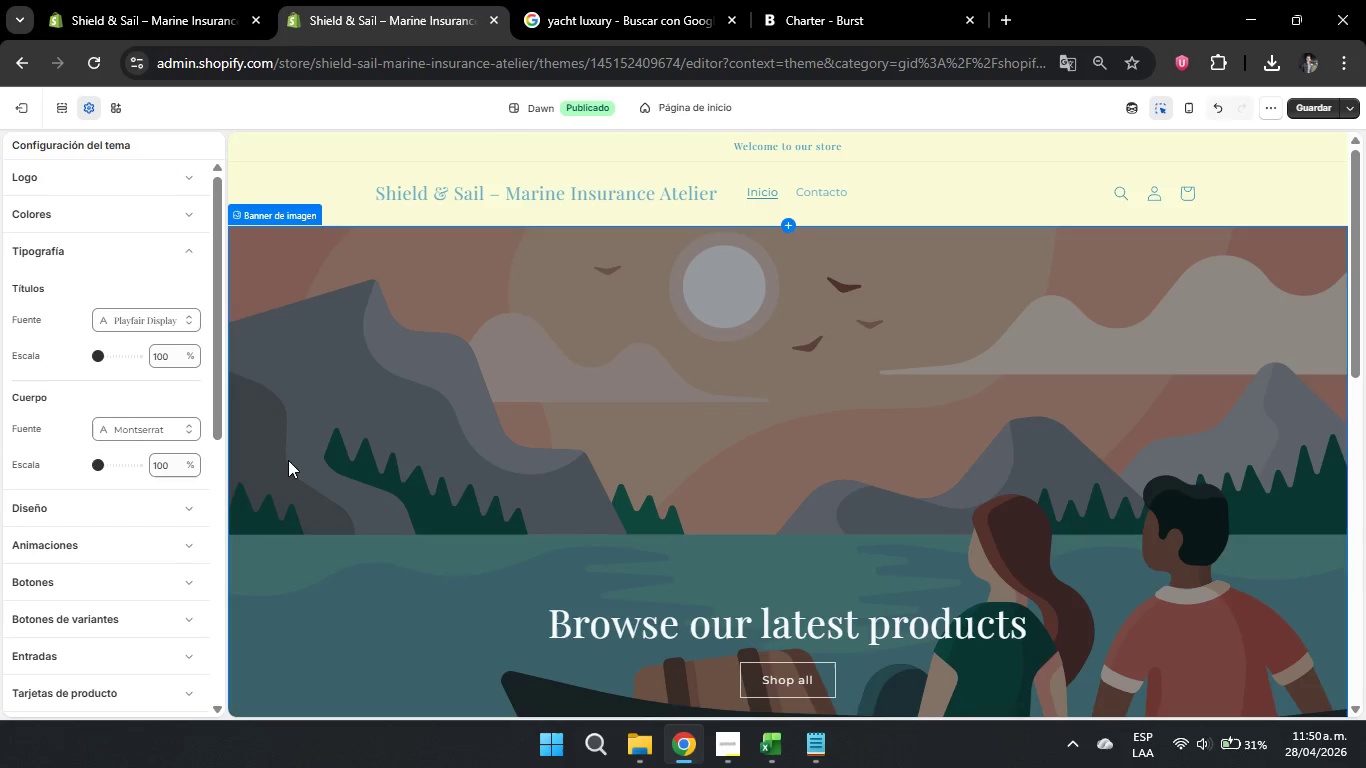 
left_click([1311, 104])
 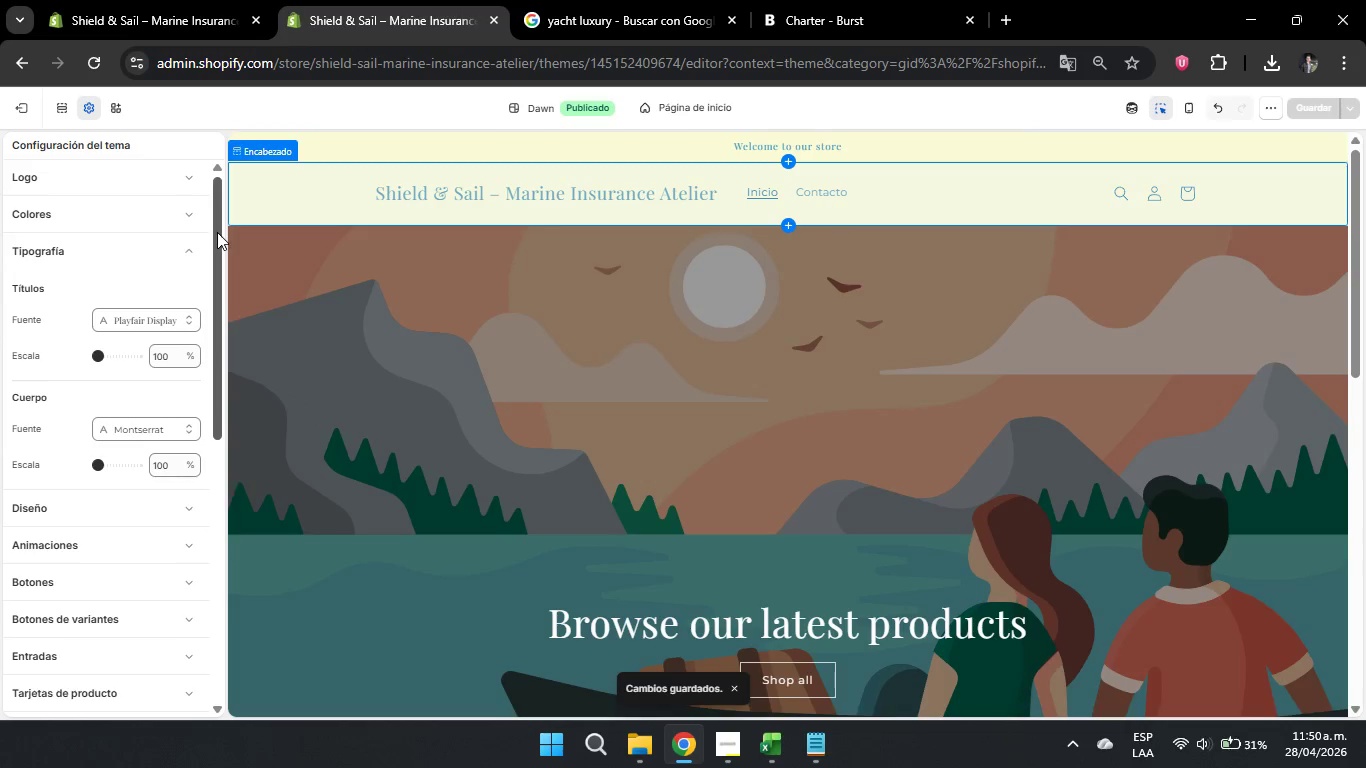 
wait(7.08)
 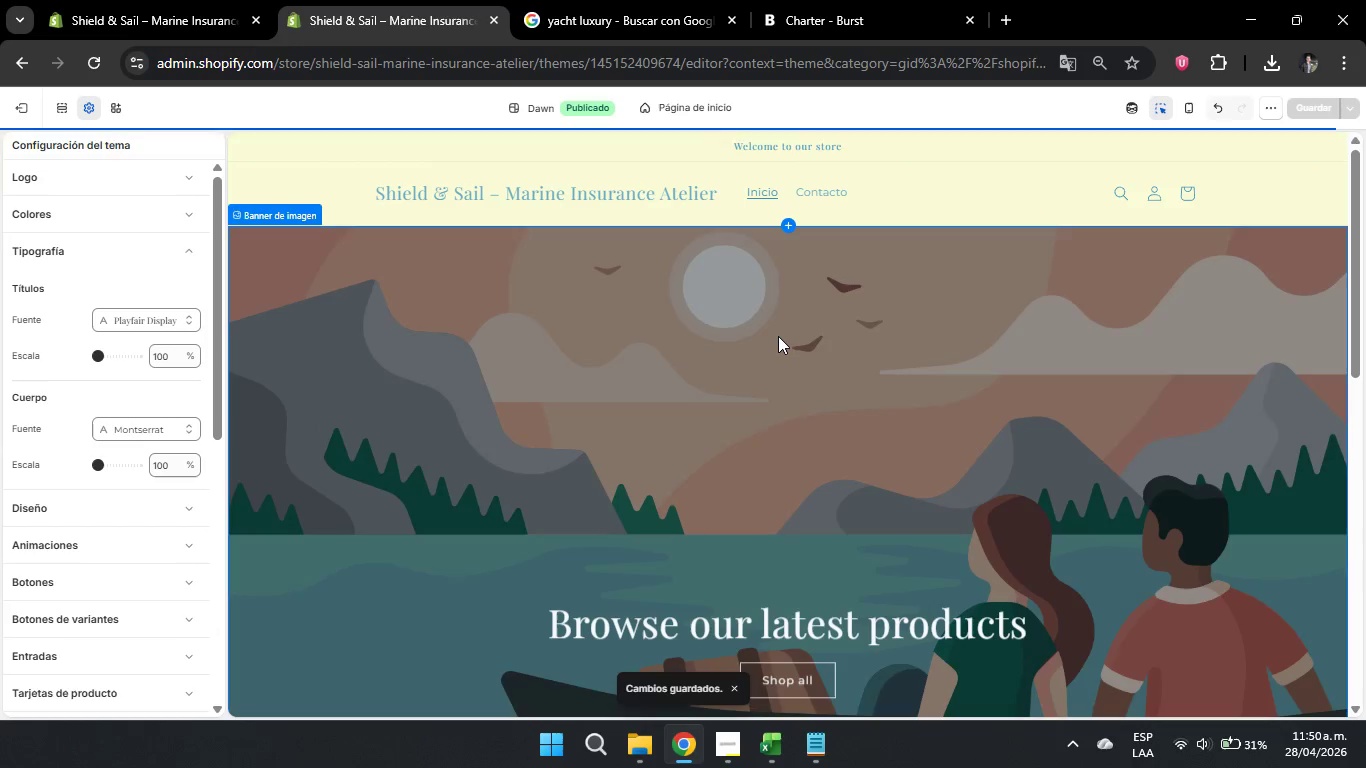 
left_click([15, 114])
 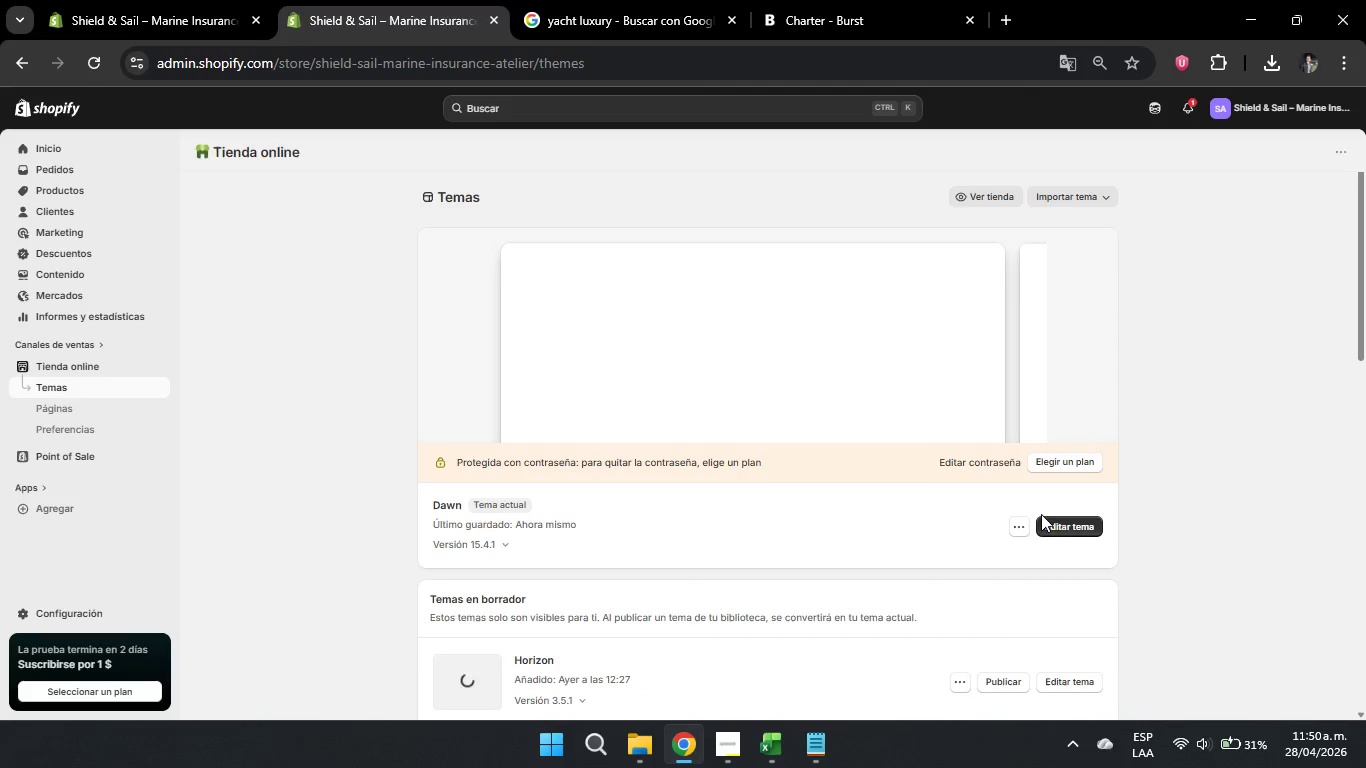 
left_click([1074, 528])
 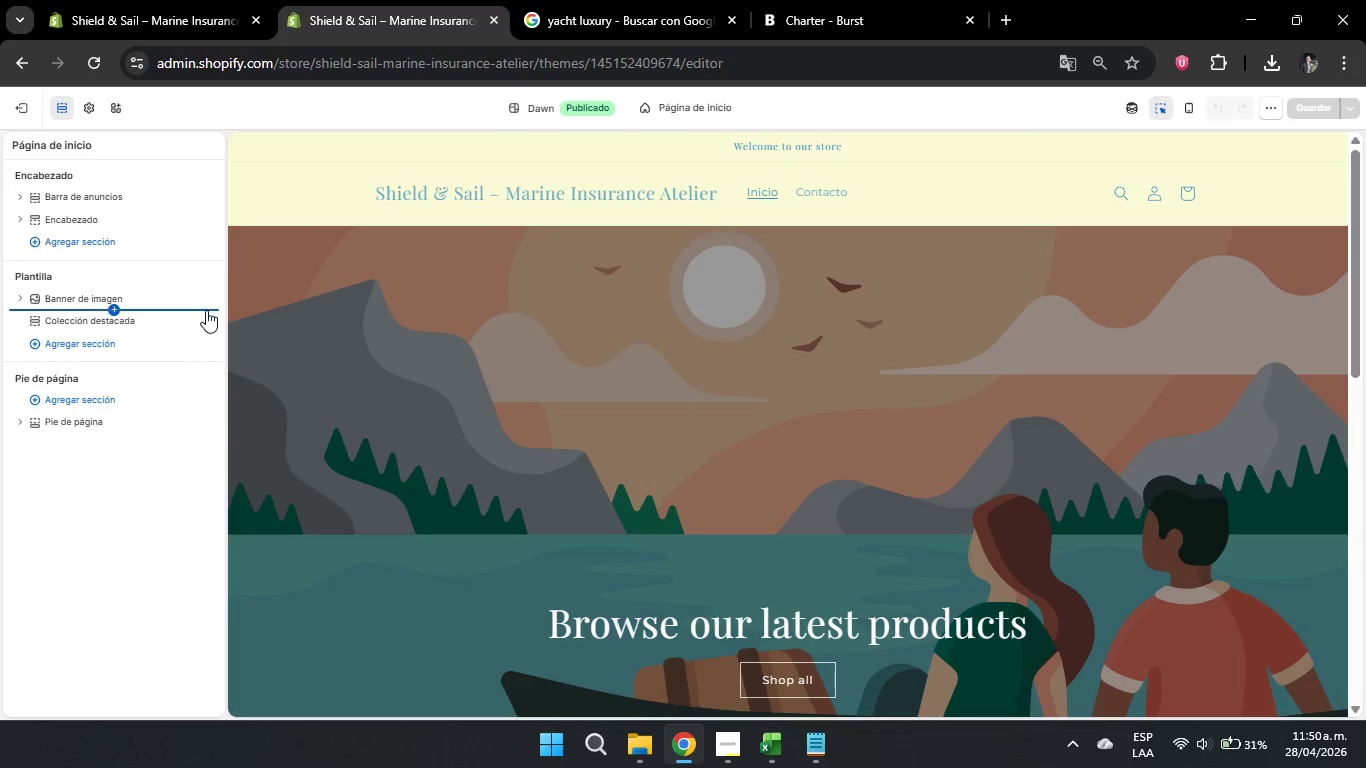 
wait(5.27)
 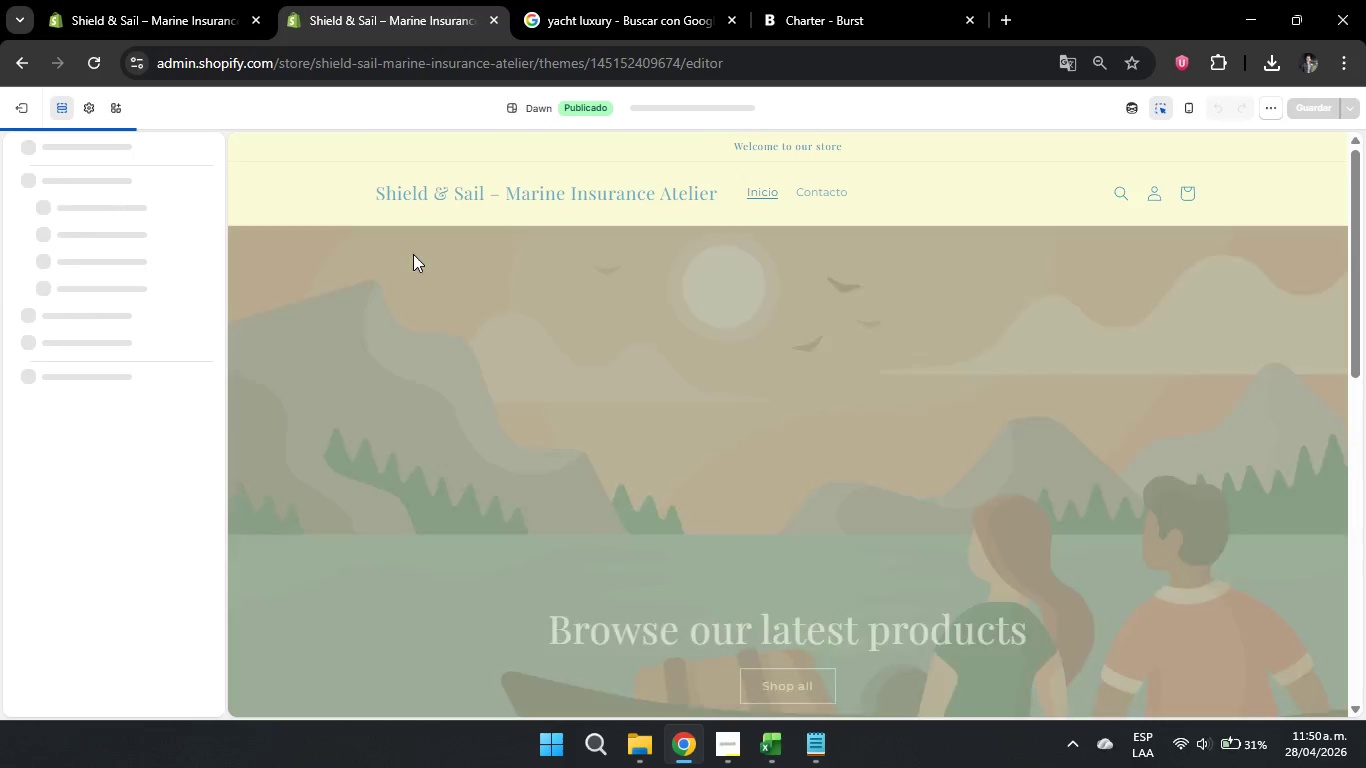 
left_click([75, 302])
 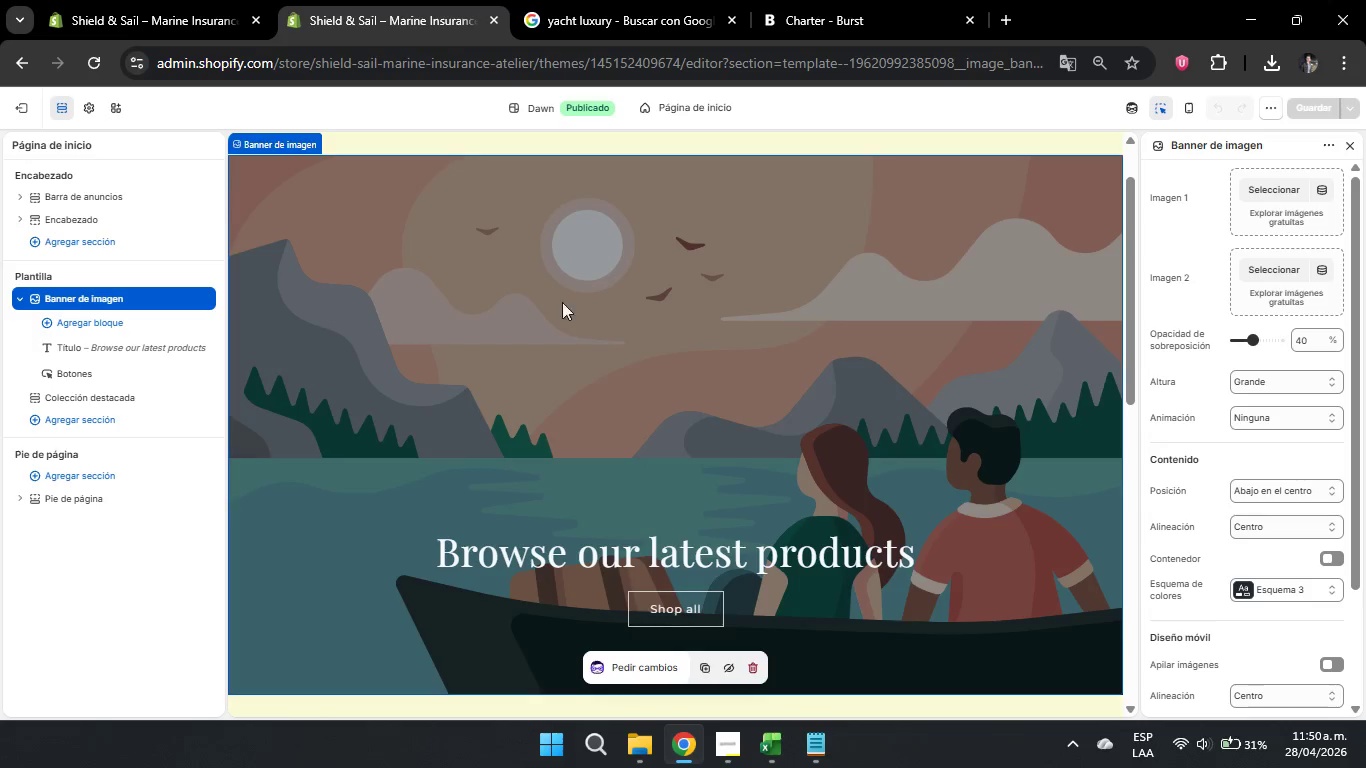 
wait(18.69)
 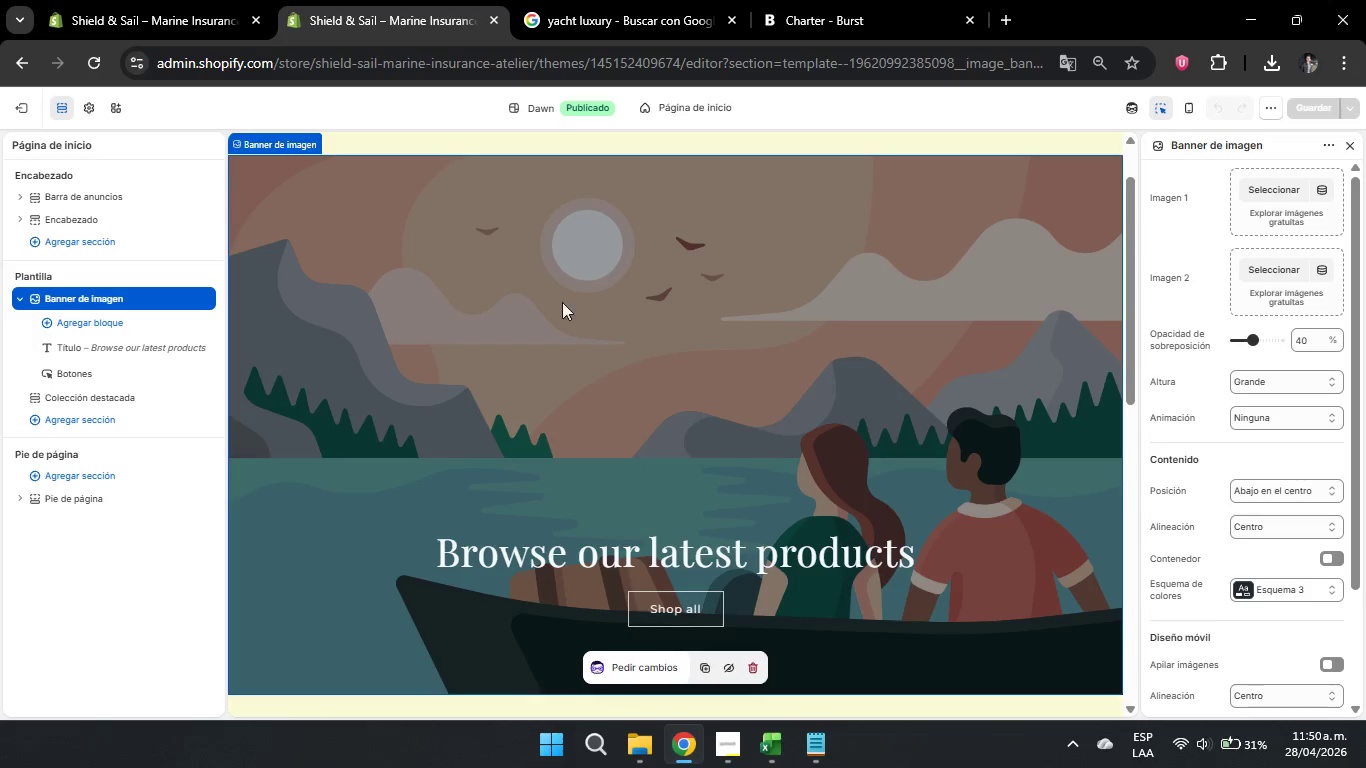 
left_click([1265, 189])
 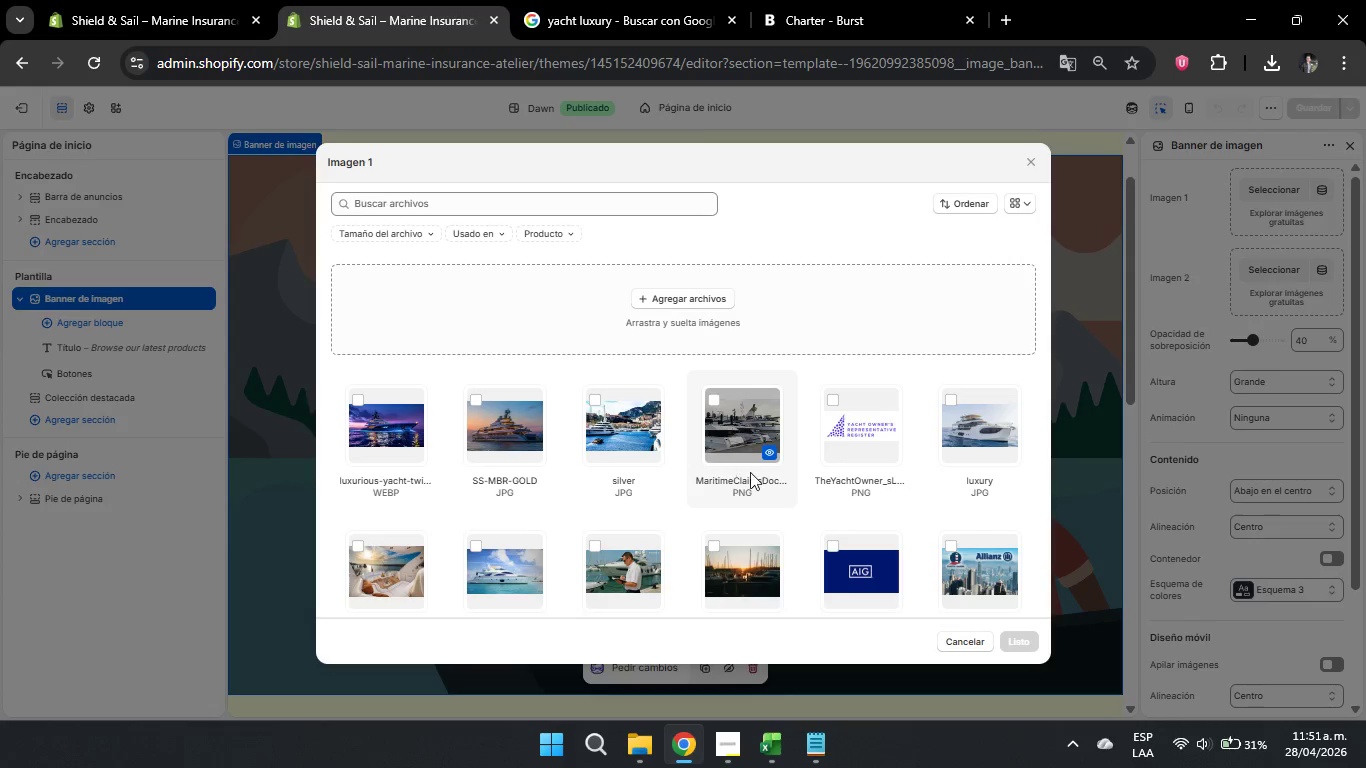 
left_click([732, 433])
 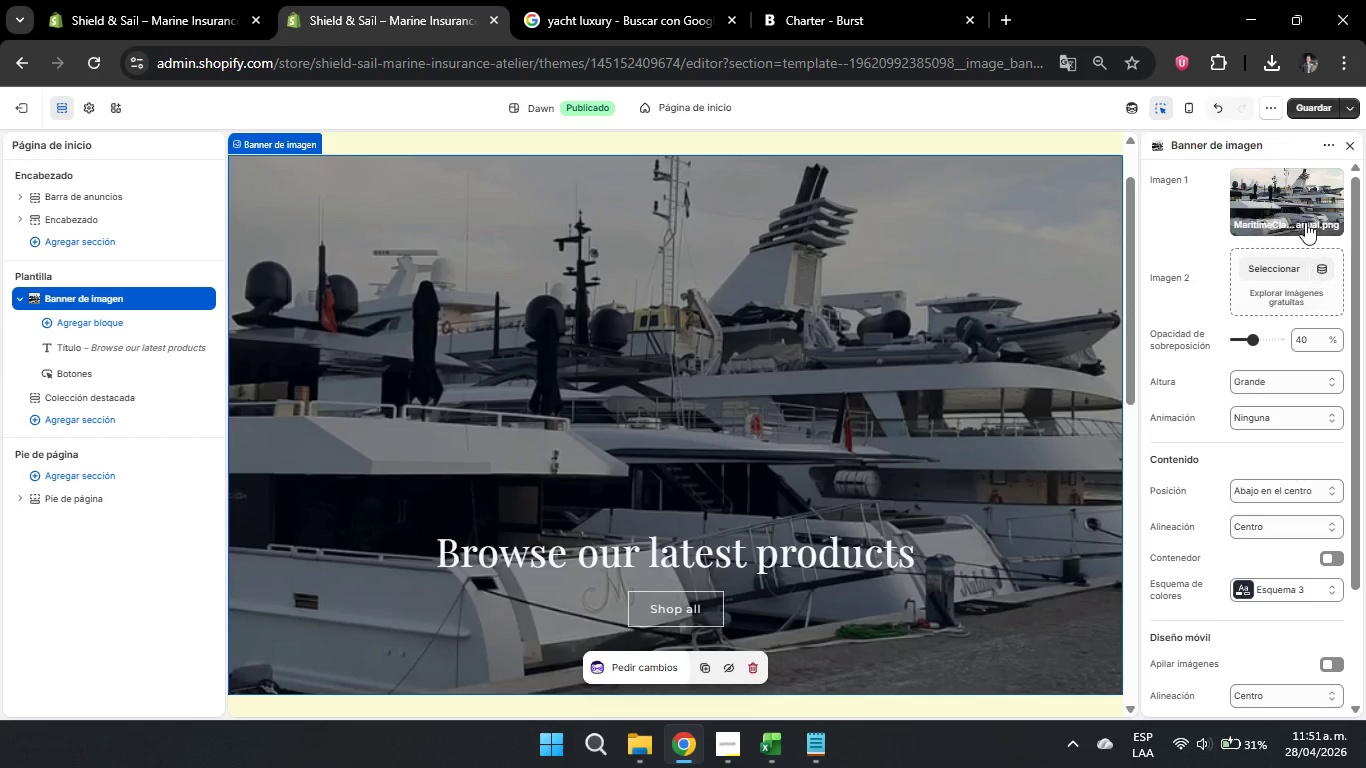 
wait(5.16)
 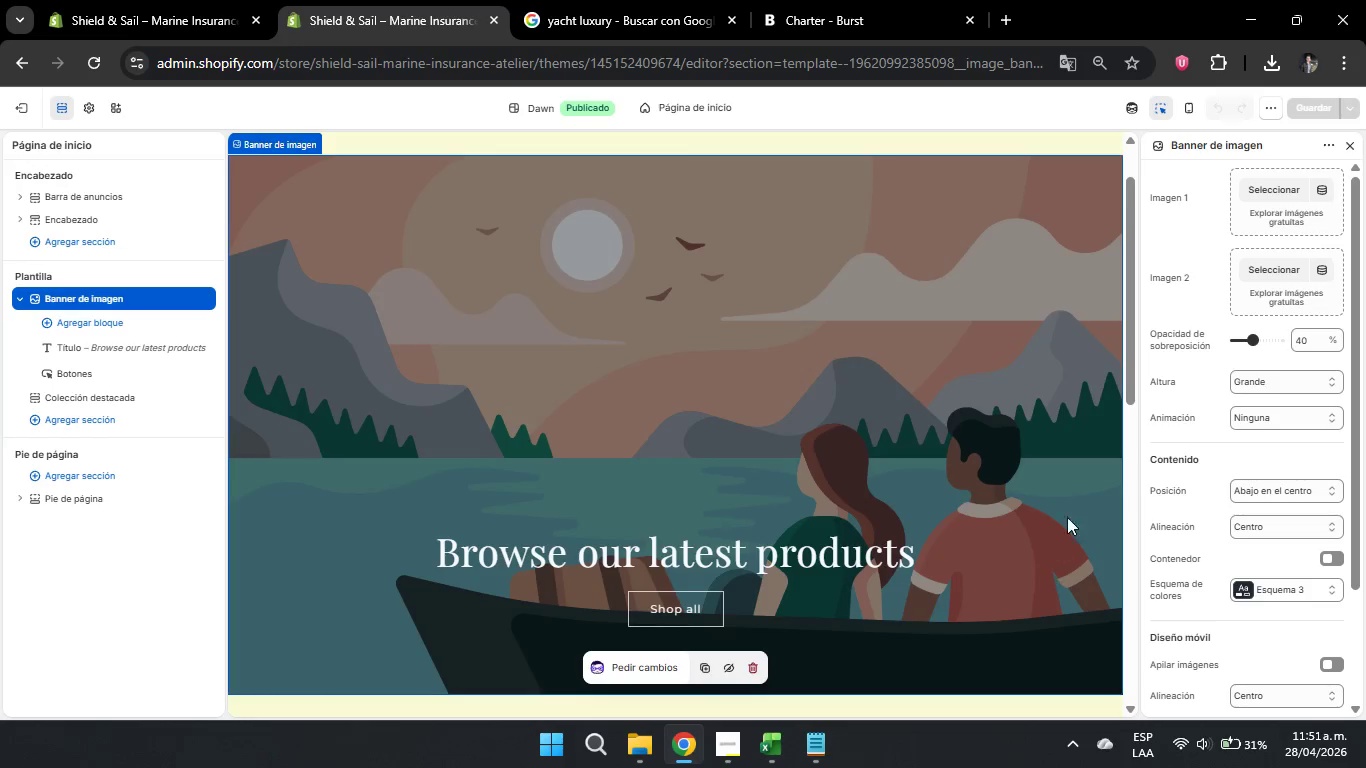 
left_click([1295, 198])
 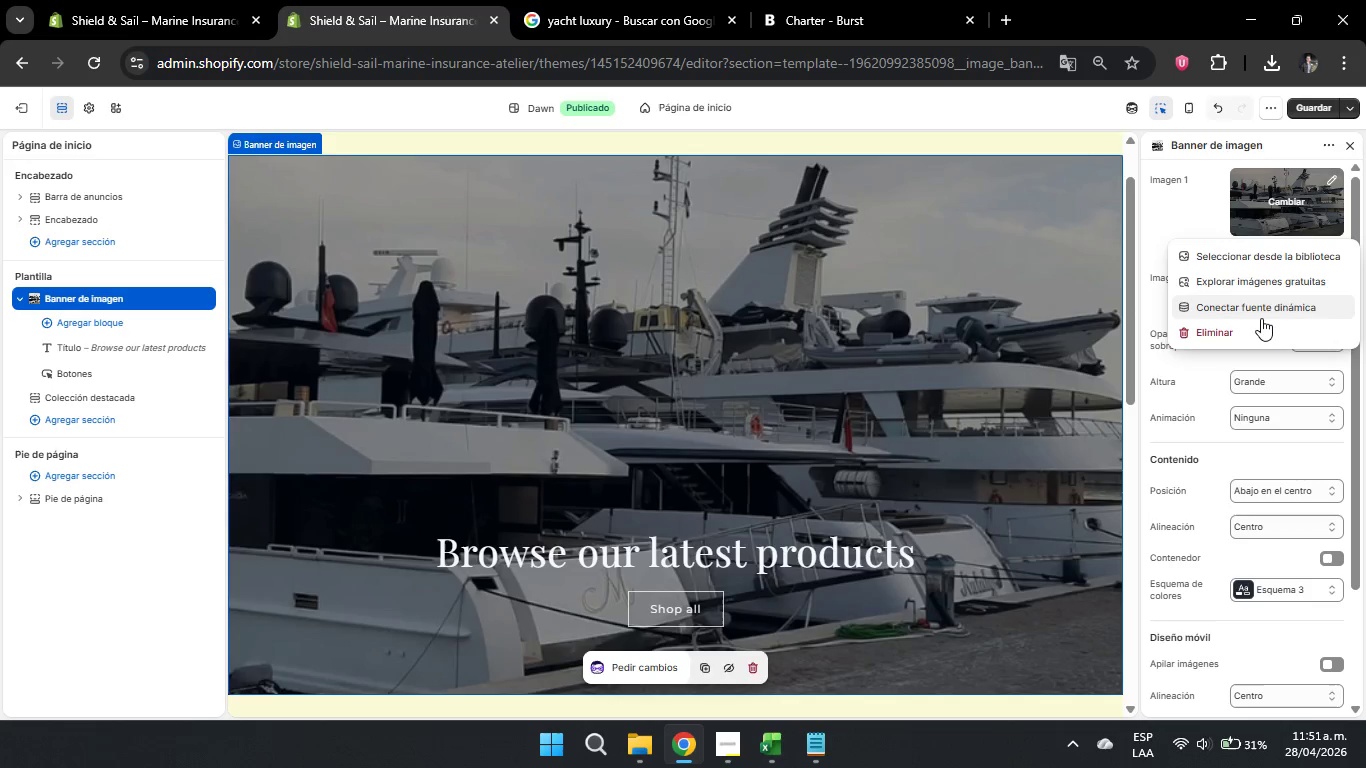 
left_click([1254, 328])
 